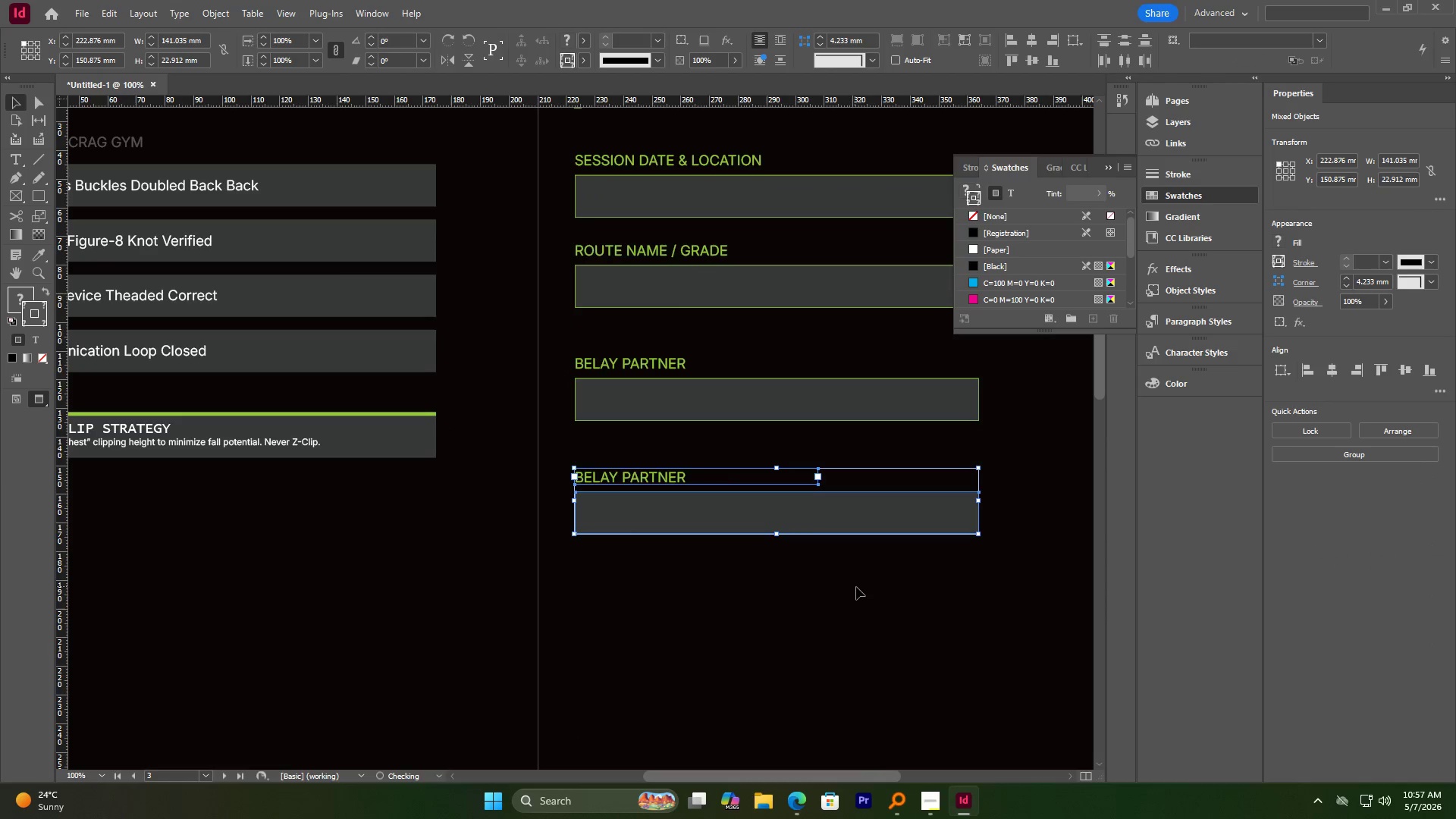 
hold_key(key=ShiftLeft, duration=1.47)
 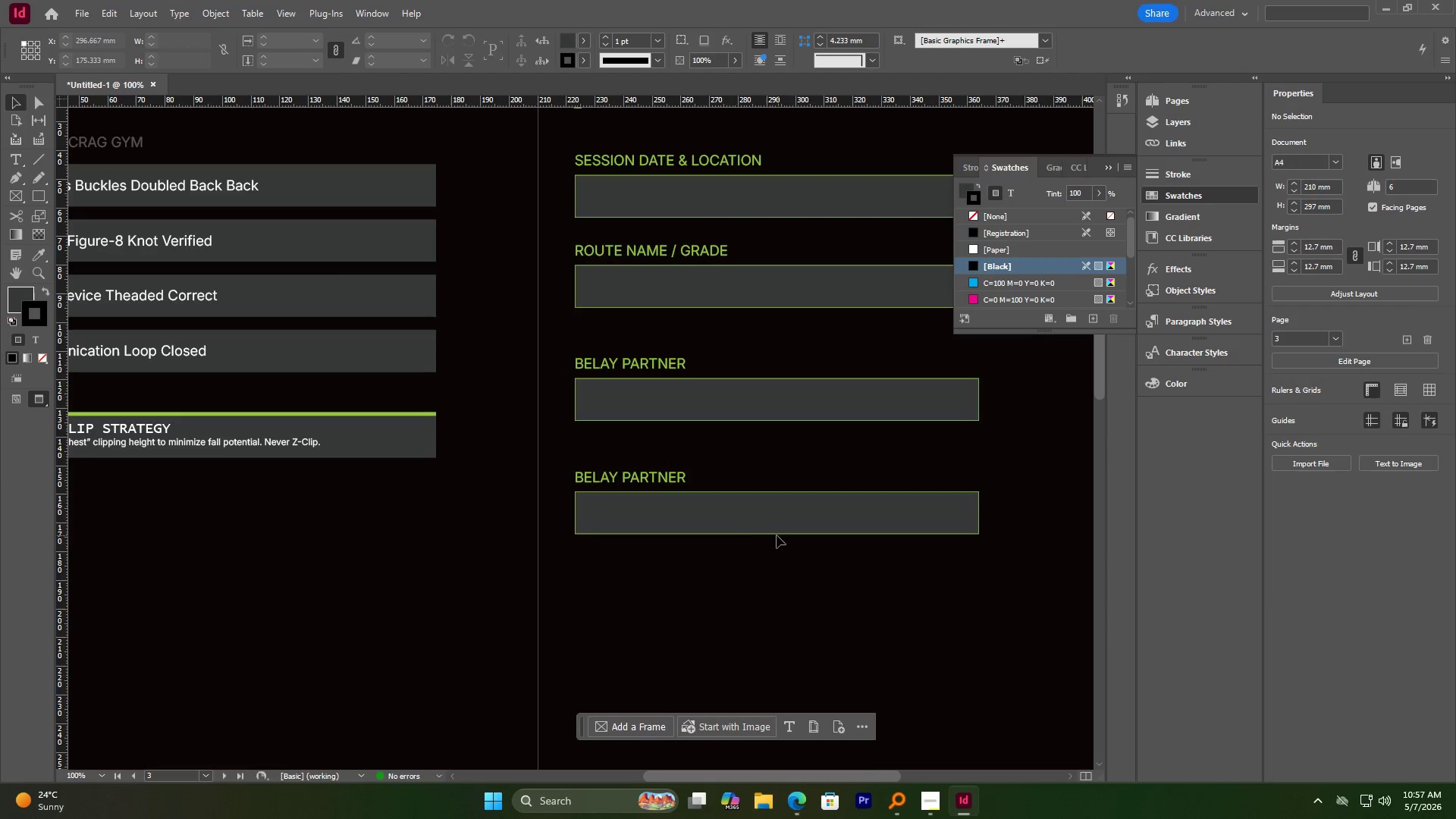 
left_click([763, 535])
 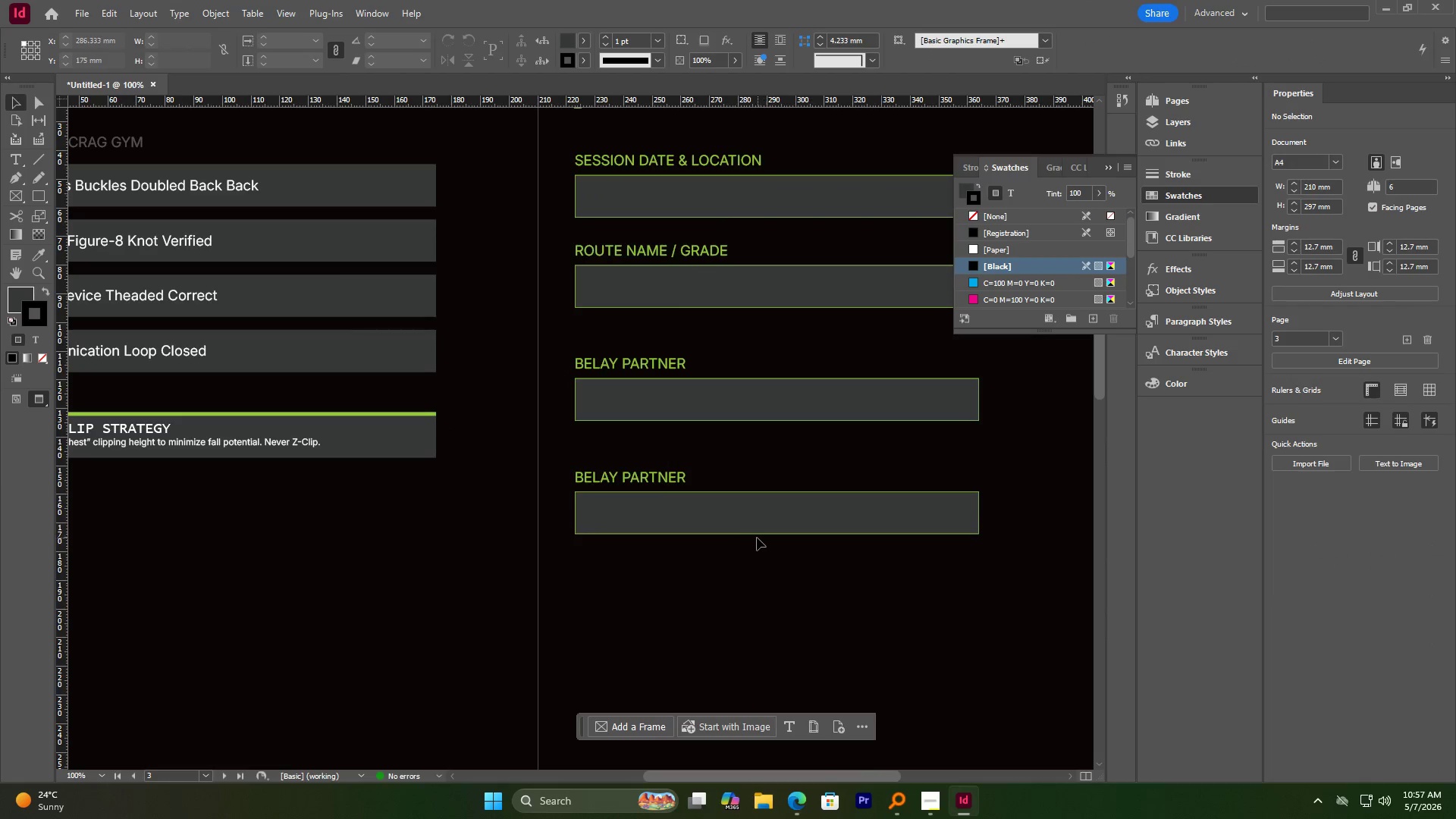 
left_click([758, 535])
 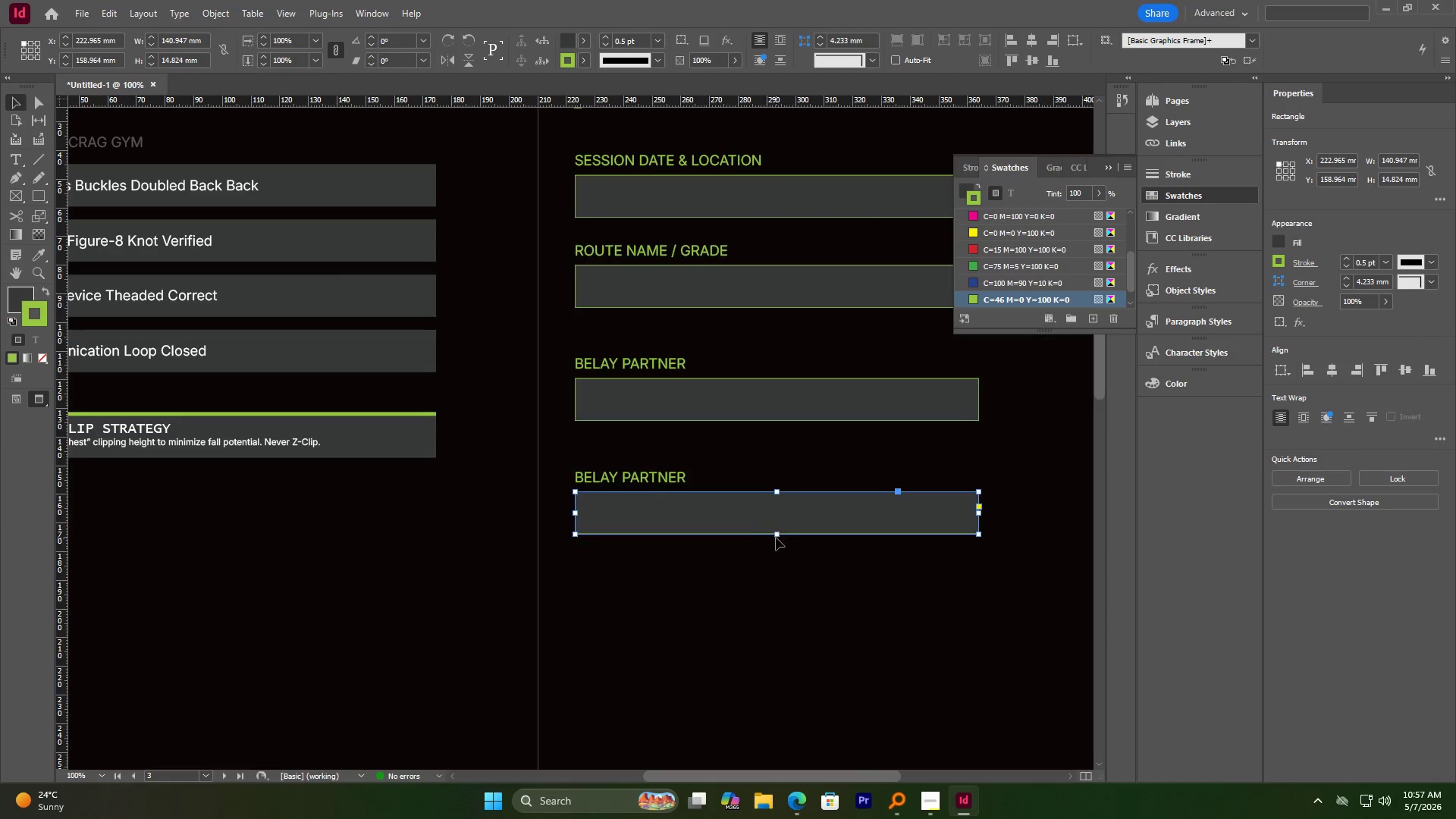 
left_click_drag(start_coordinate=[777, 538], to_coordinate=[780, 544])
 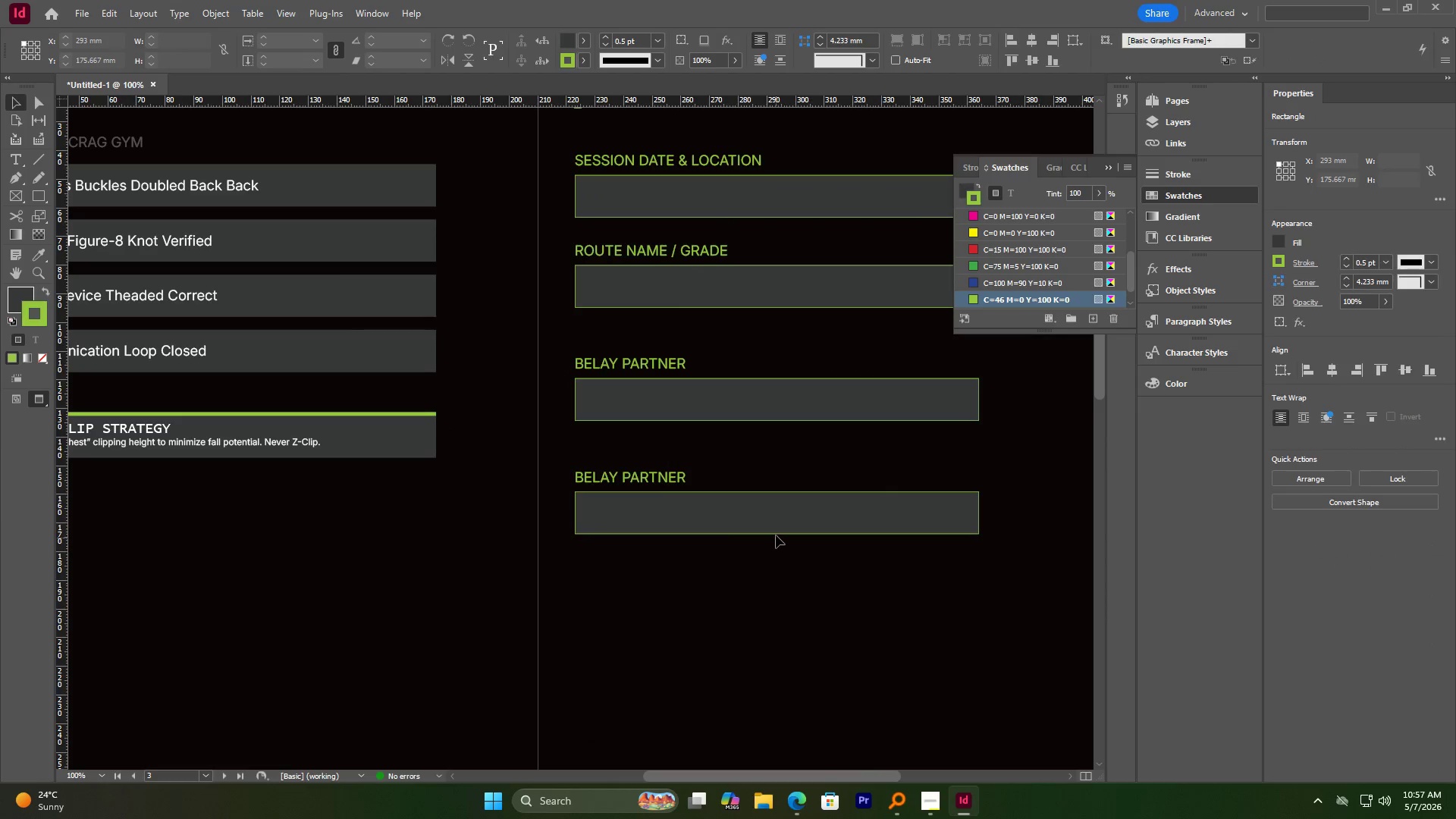 
left_click([776, 535])
 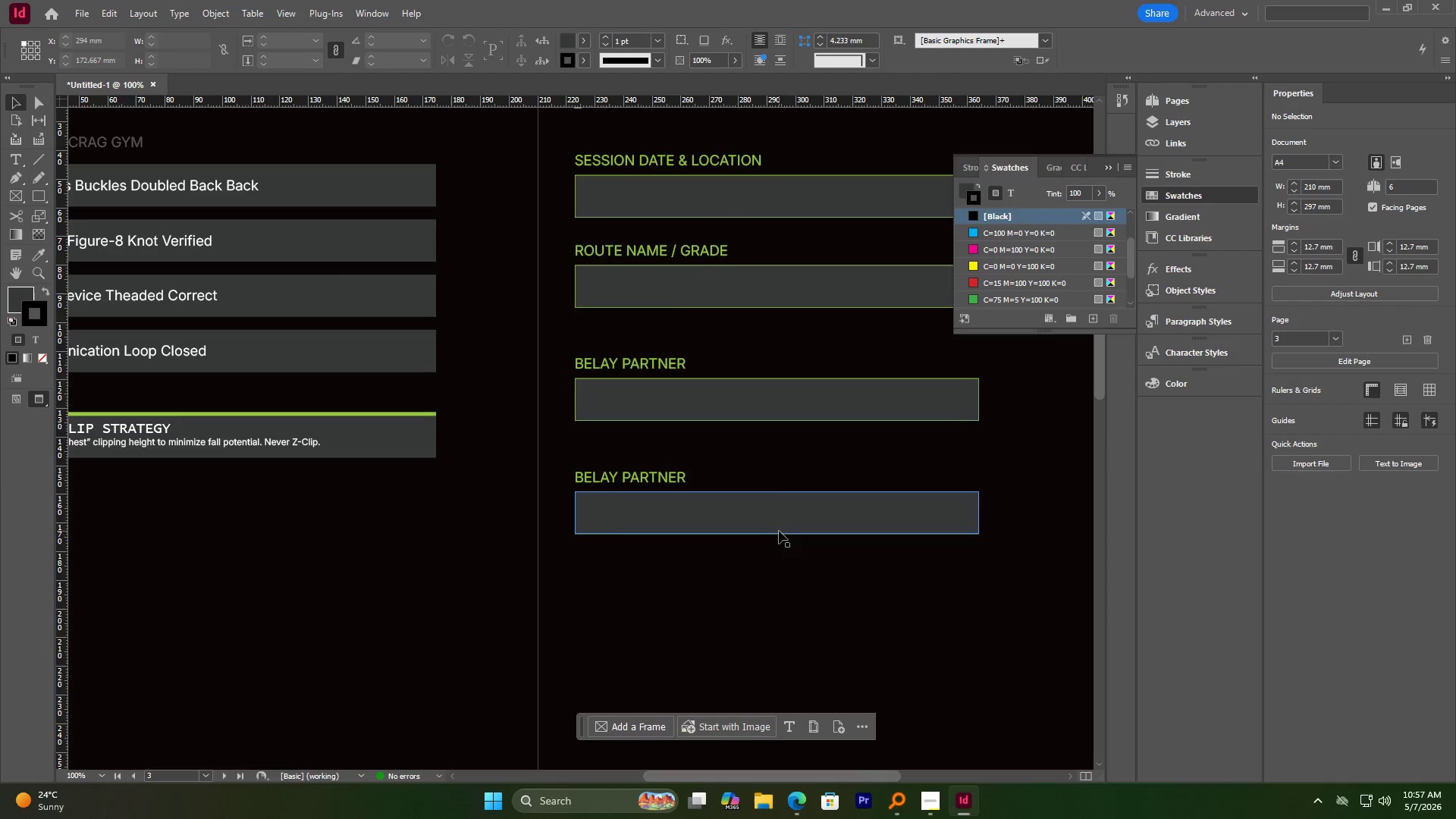 
left_click([779, 531])
 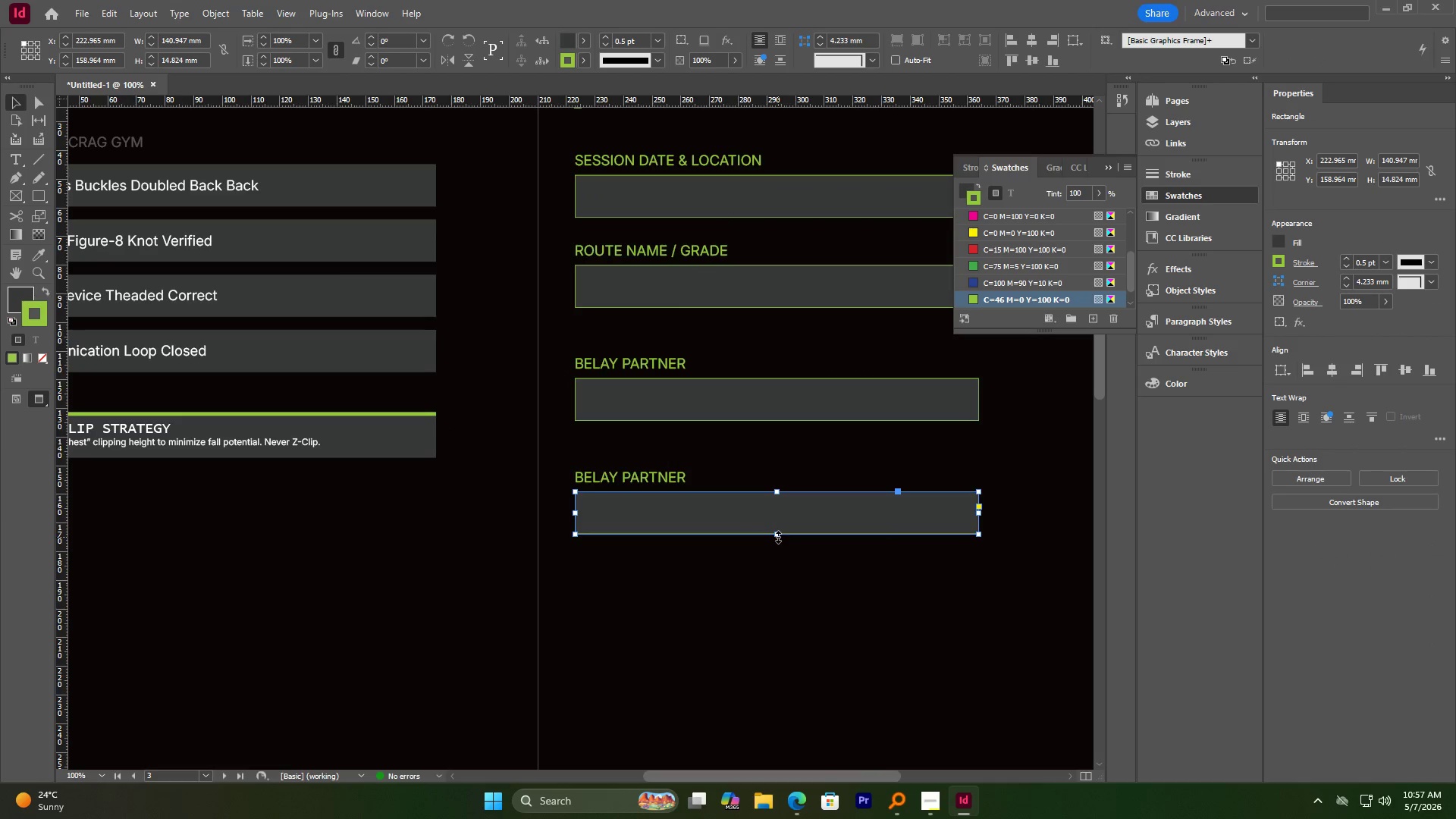 
left_click_drag(start_coordinate=[778, 537], to_coordinate=[783, 642])
 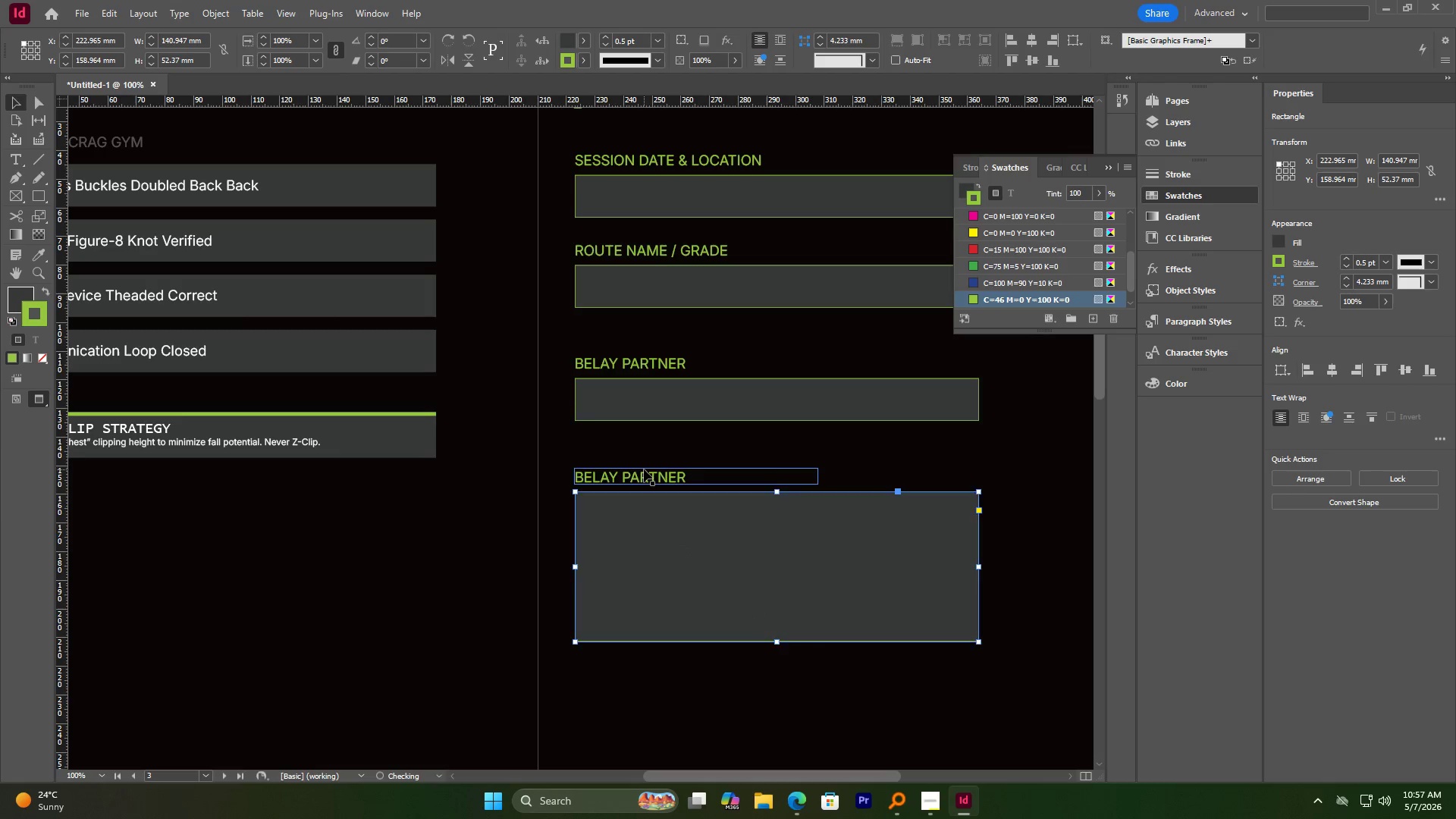 
double_click([644, 469])
 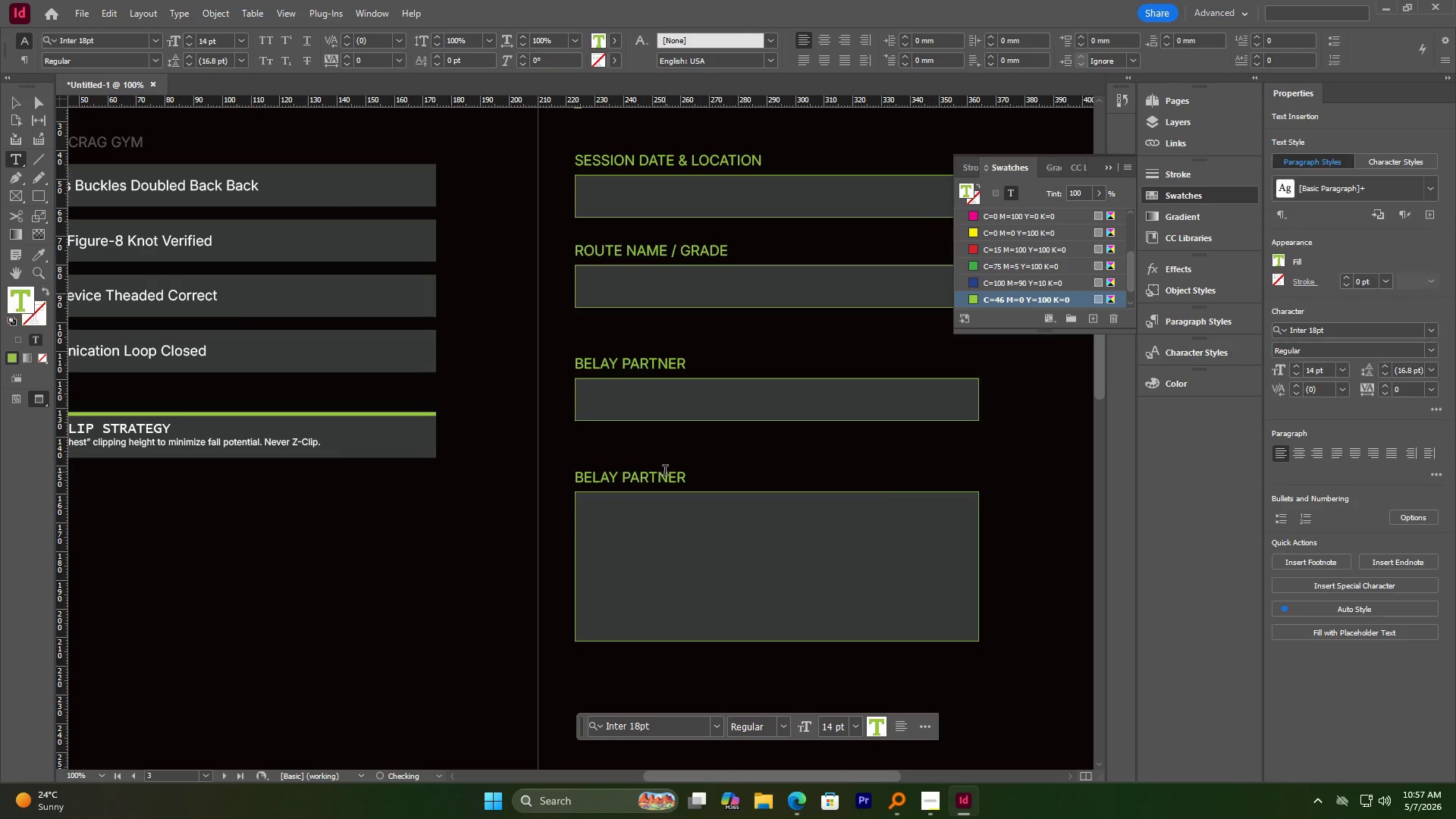 
key(Control+A)
 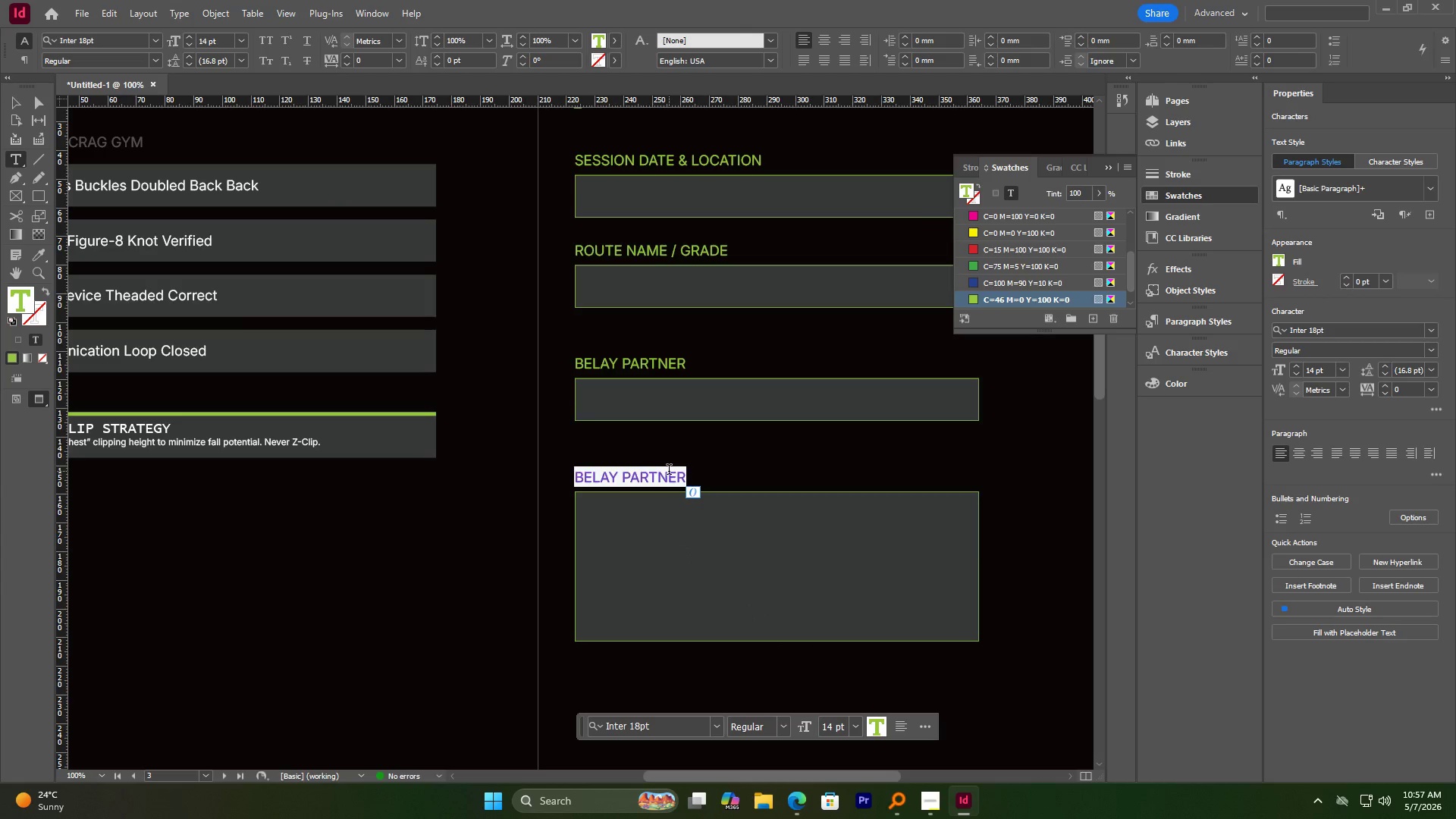 
type(PERFORMANCE NOTES)
 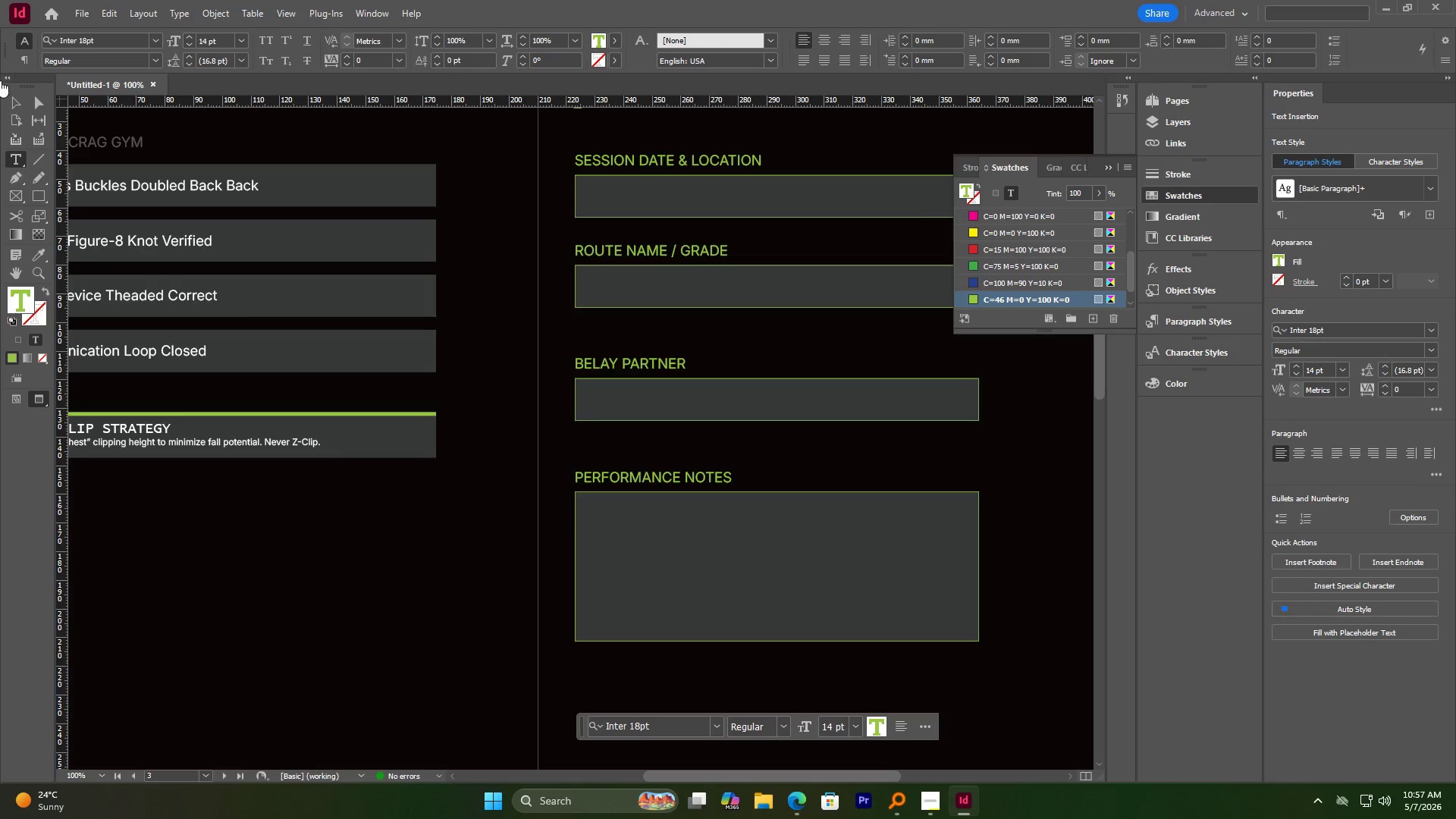 
left_click_drag(start_coordinate=[10, 101], to_coordinate=[14, 99])
 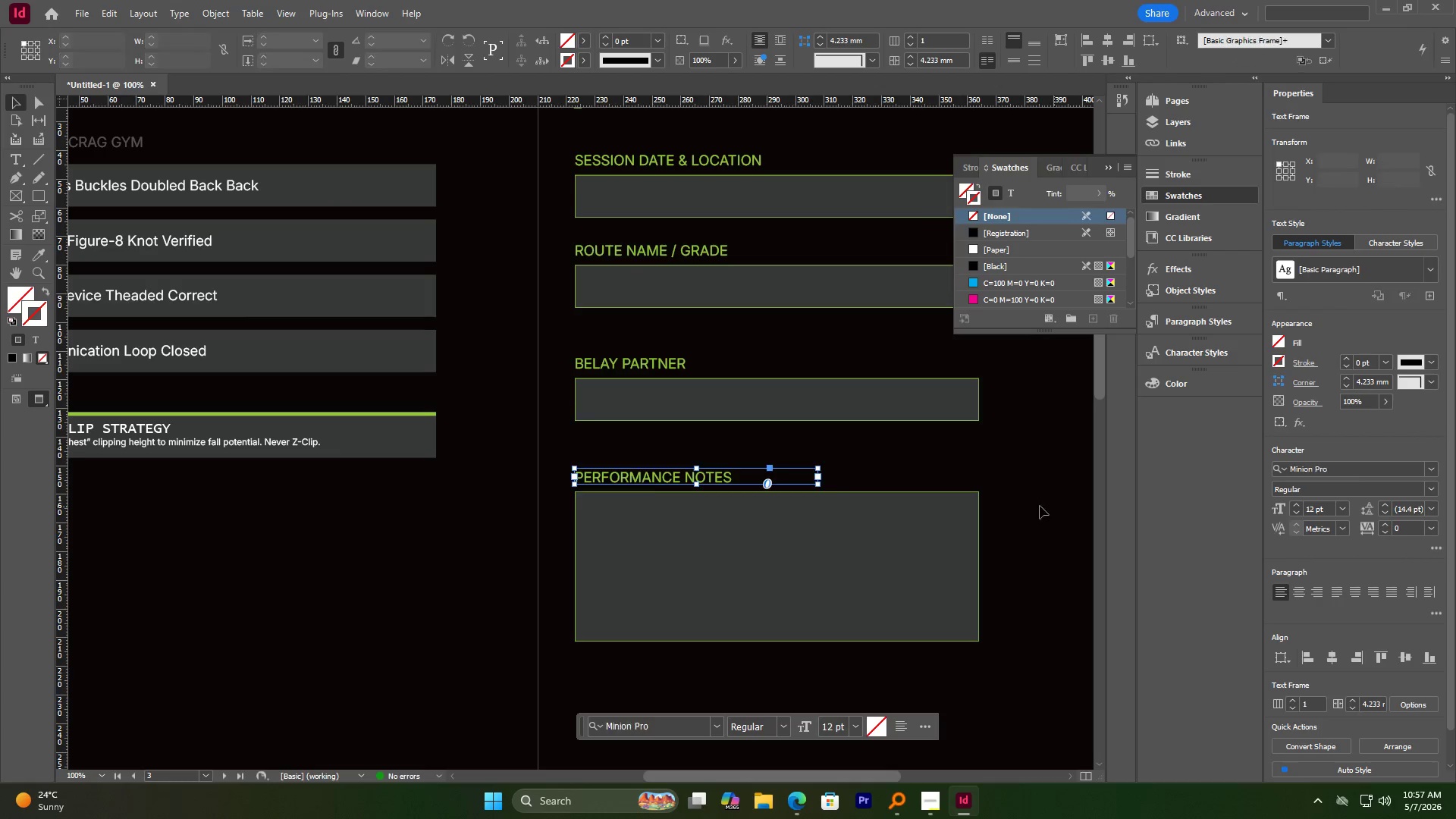 
hold_key(key=AltLeft, duration=0.88)
 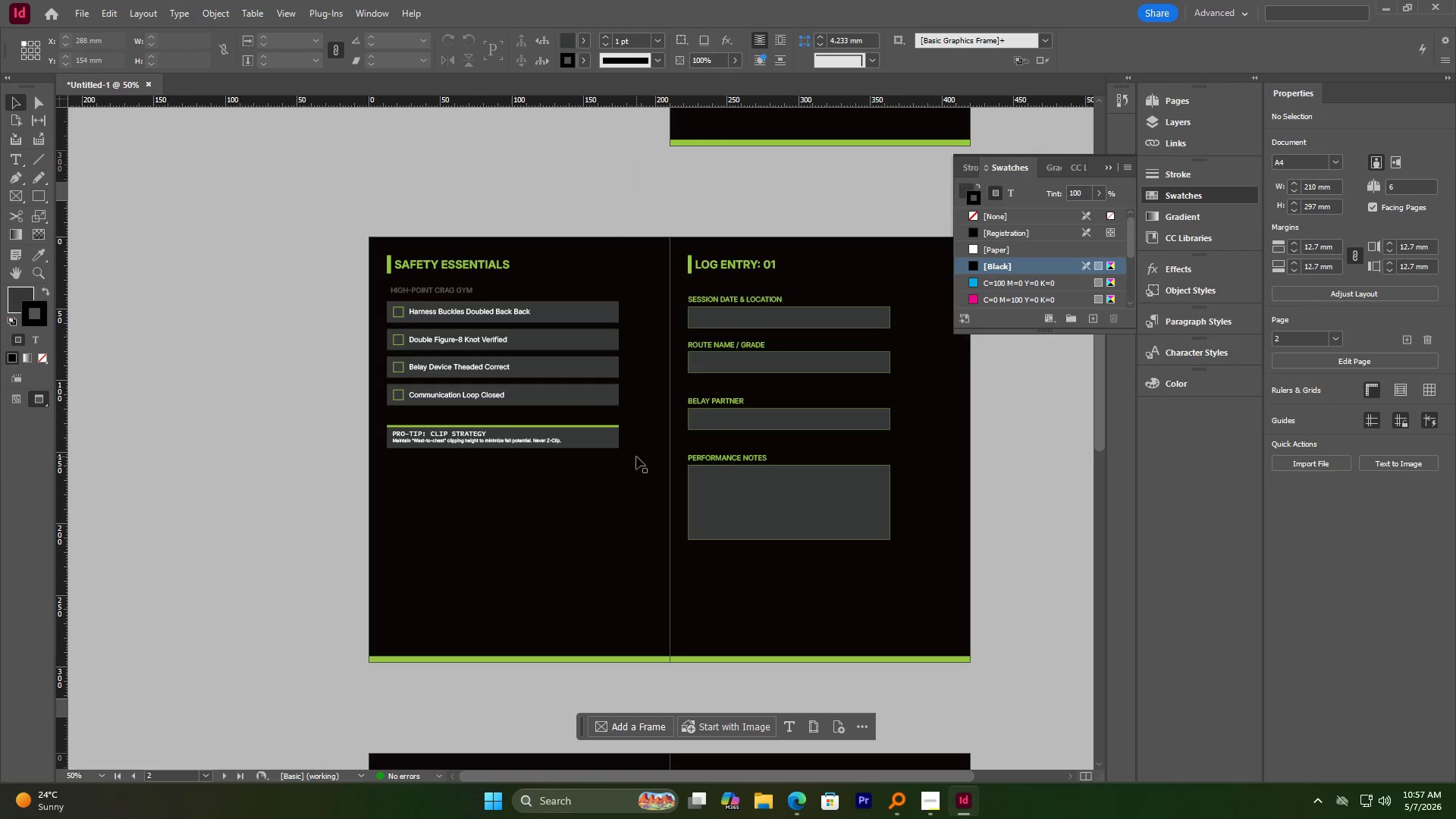 
hold_key(key=AltLeft, duration=0.83)
 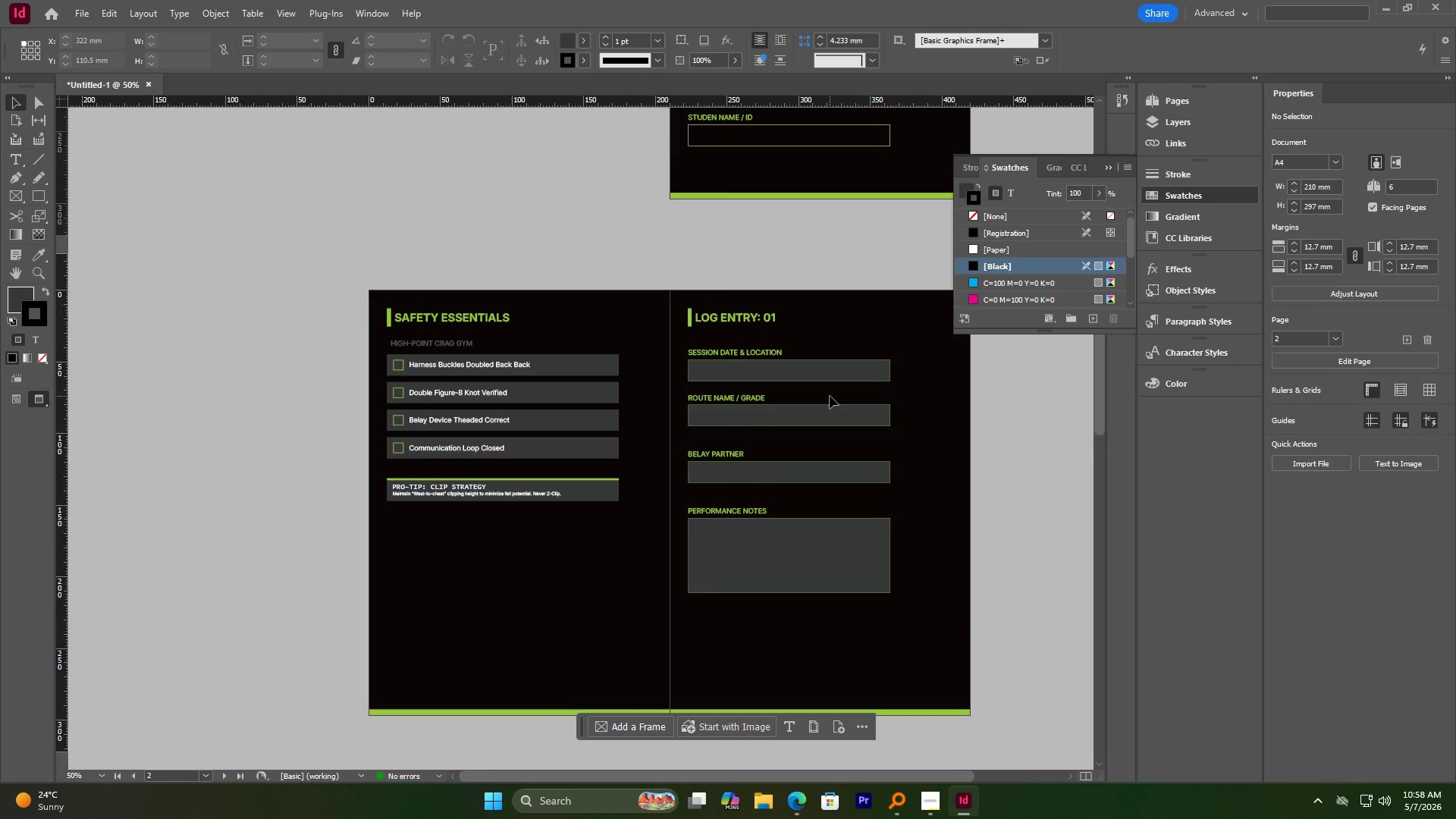 
scroll: coordinate [613, 475], scroll_direction: down, amount: 3.0
 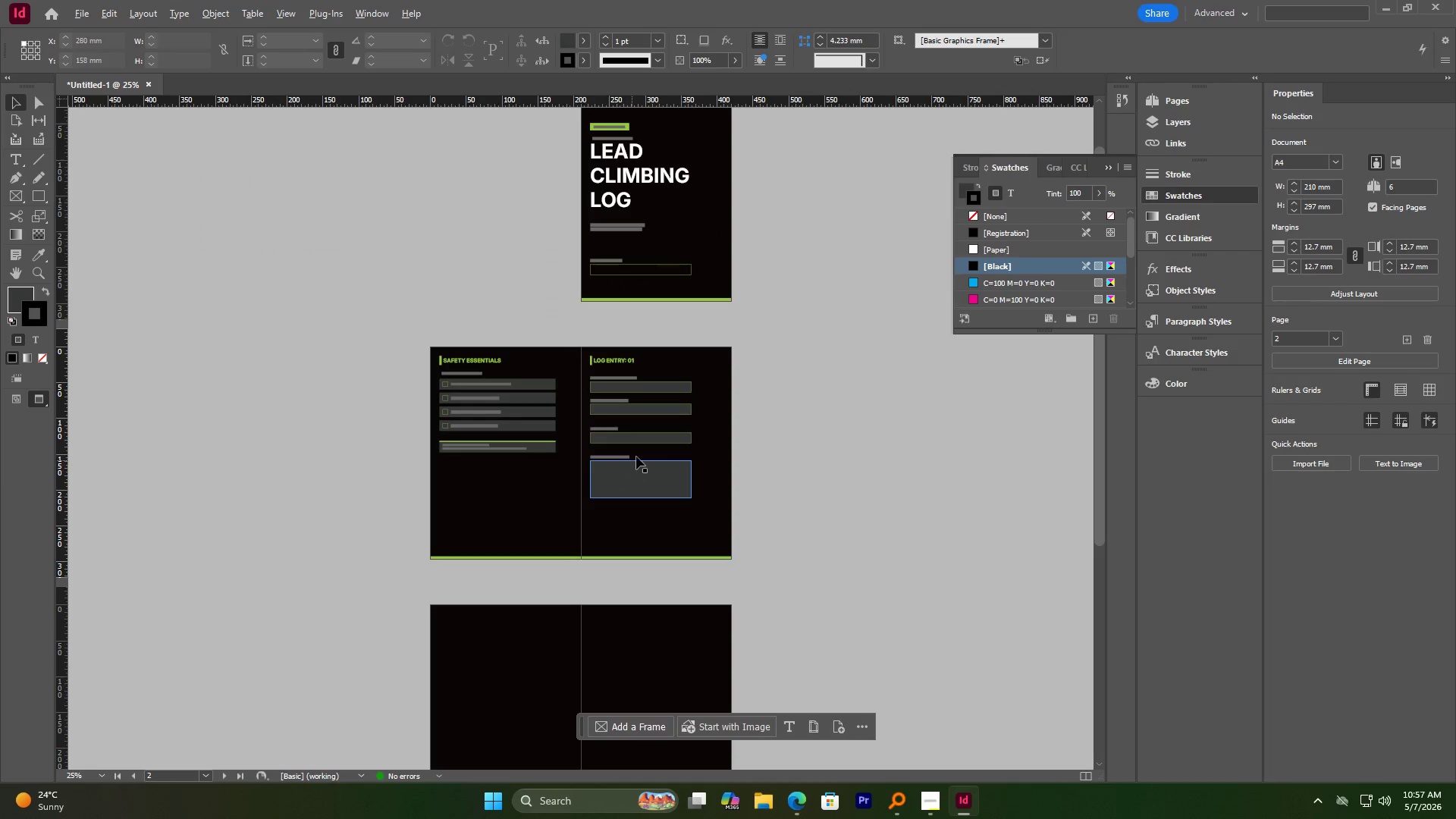 
scroll: coordinate [636, 457], scroll_direction: up, amount: 1.0
 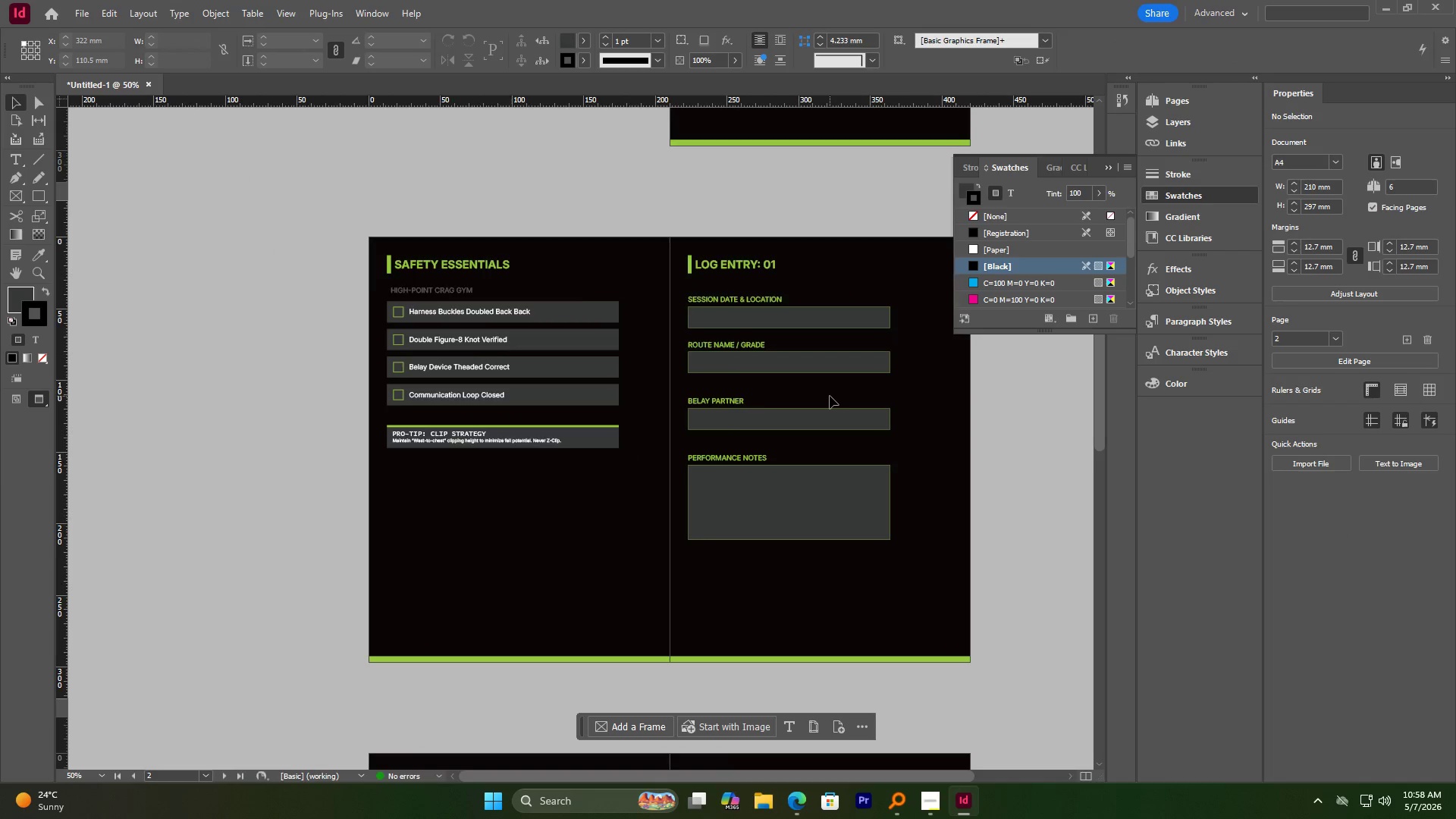 
hold_key(key=AltLeft, duration=0.75)
 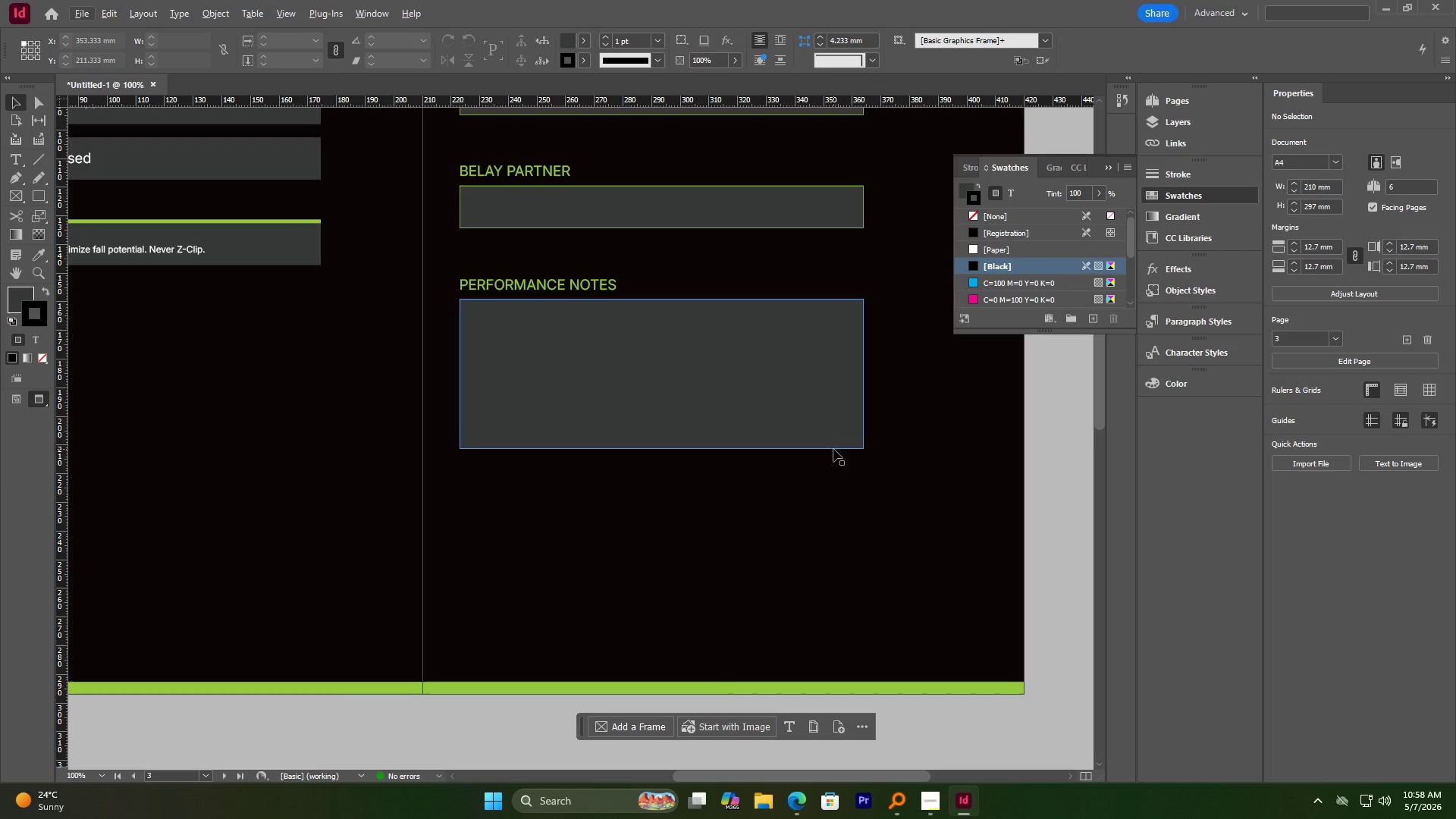 
scroll: coordinate [821, 393], scroll_direction: down, amount: 2.0
 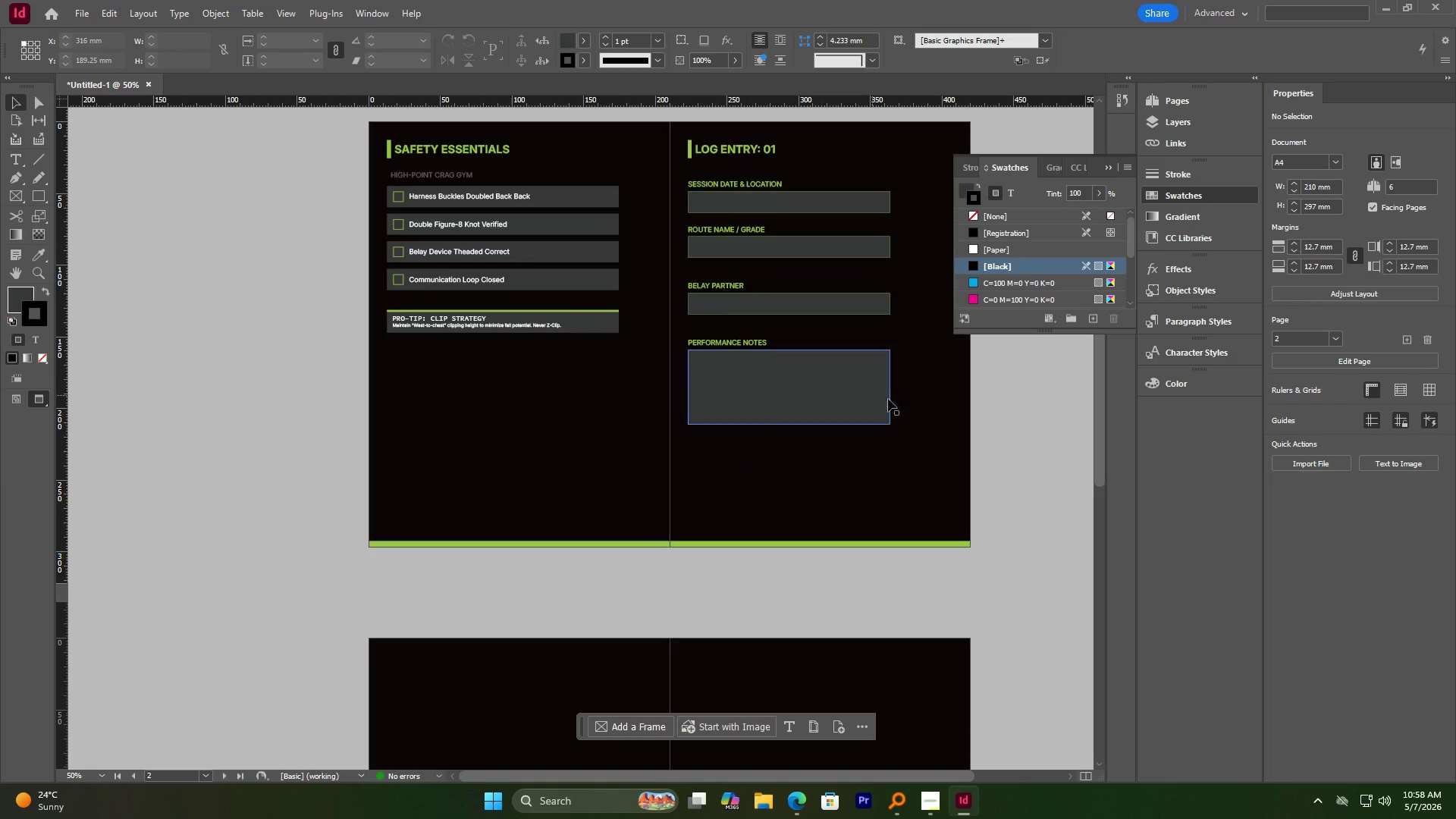 
scroll: coordinate [917, 401], scroll_direction: up, amount: 2.0
 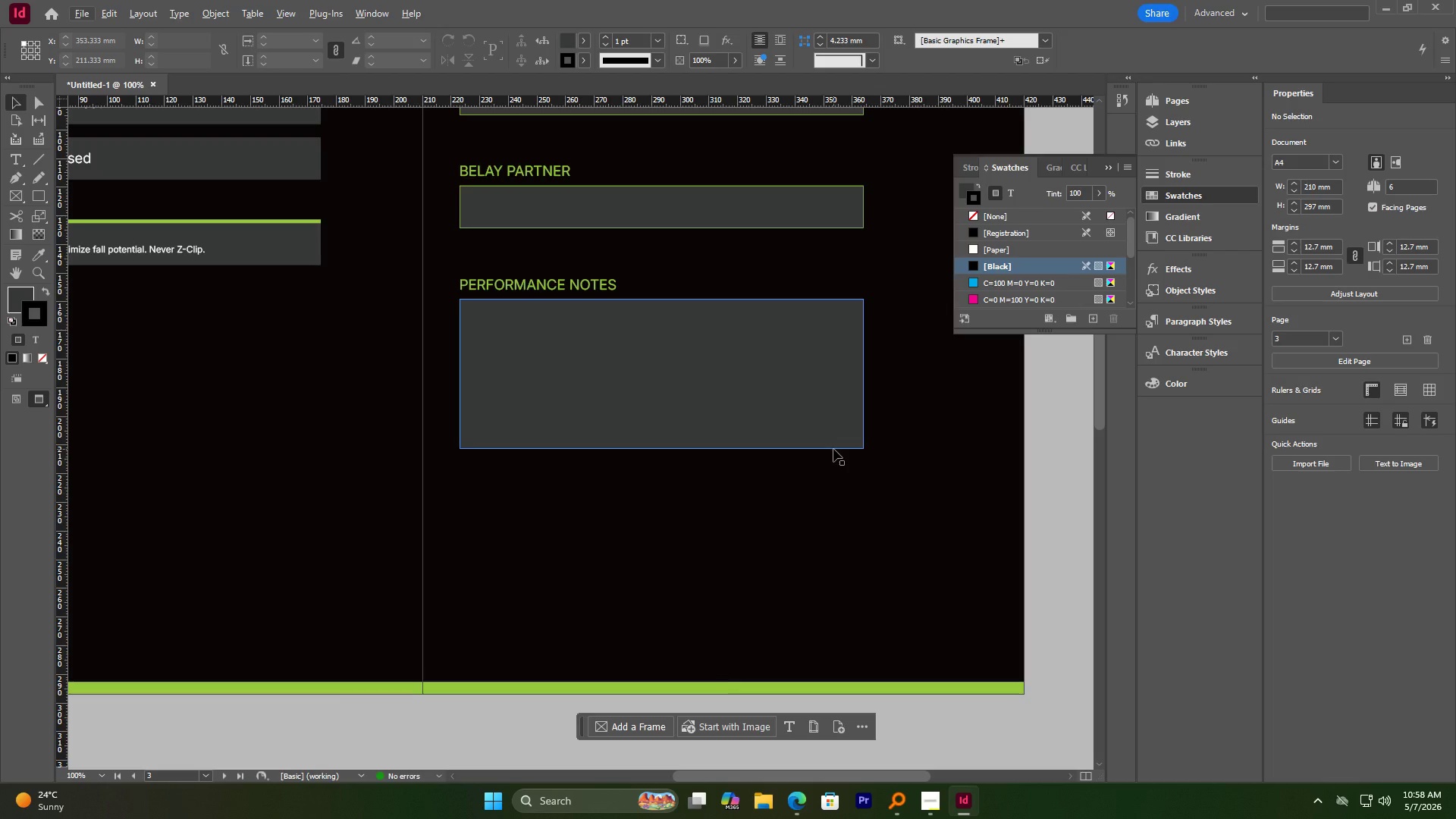 
wait(10.39)
 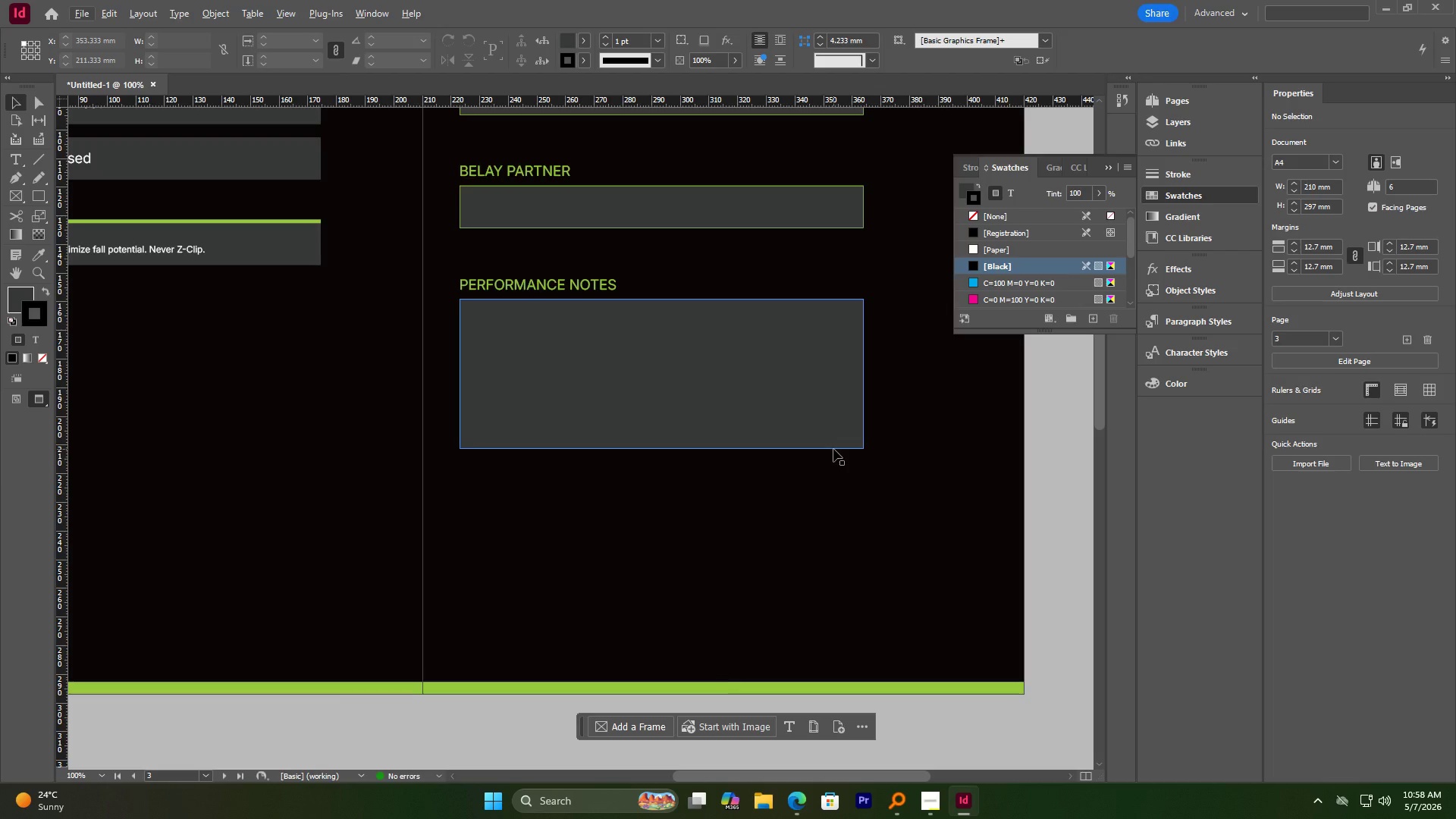 
left_click_drag(start_coordinate=[43, 198], to_coordinate=[45, 202])
 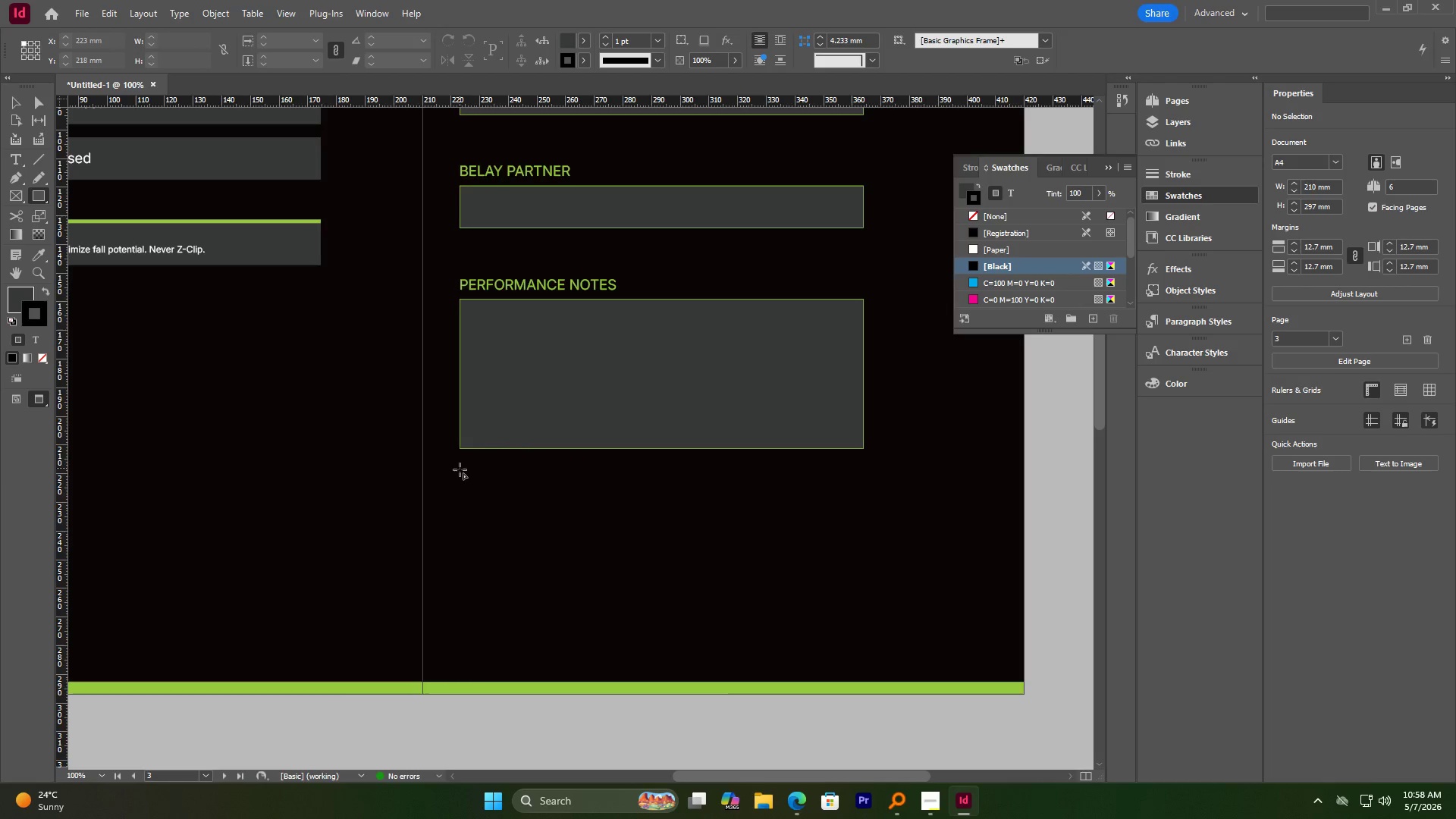 
left_click_drag(start_coordinate=[460, 470], to_coordinate=[864, 512])
 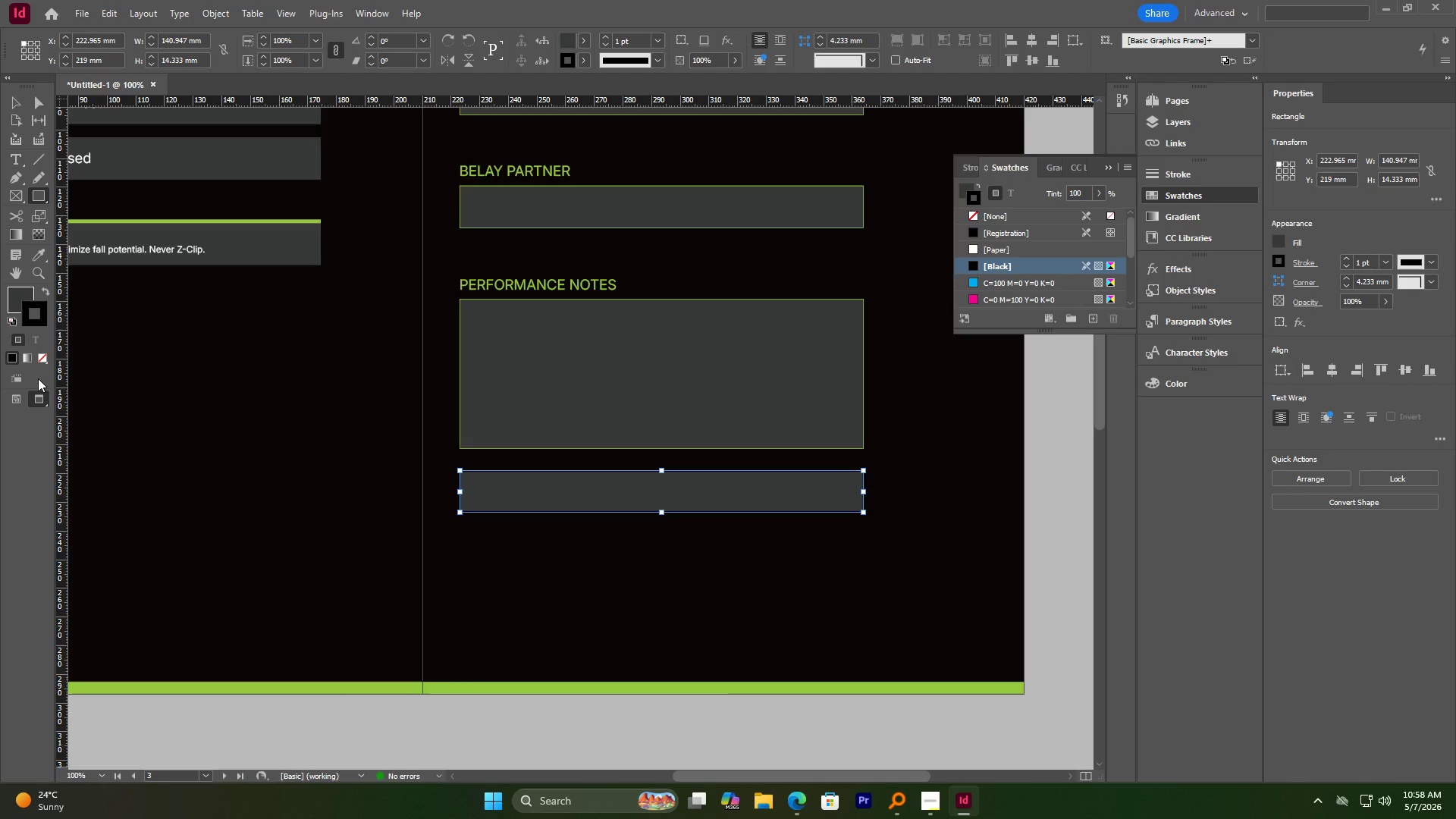 
wait(8.22)
 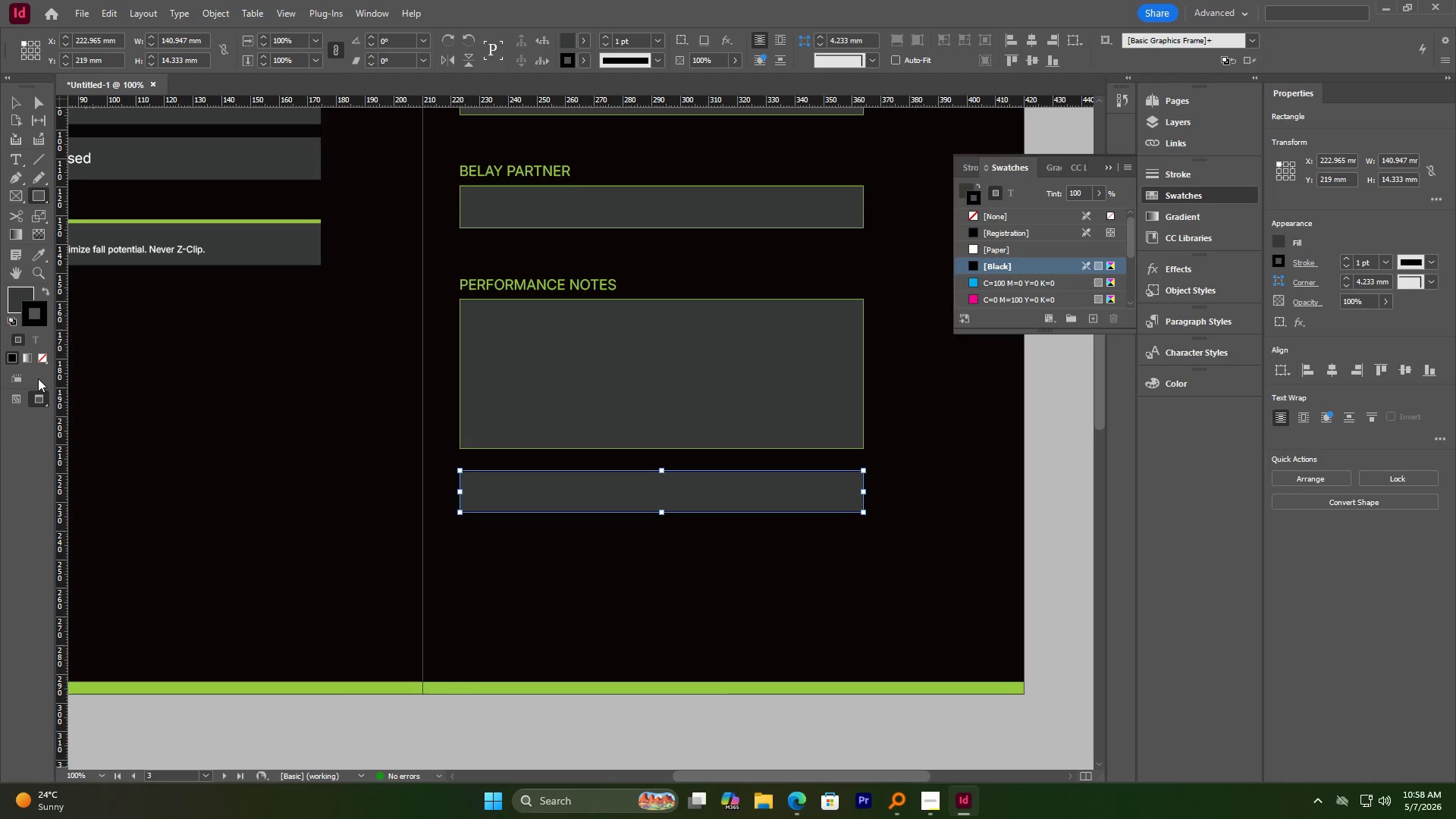 
left_click_drag(start_coordinate=[1133, 250], to_coordinate=[1123, 295])
 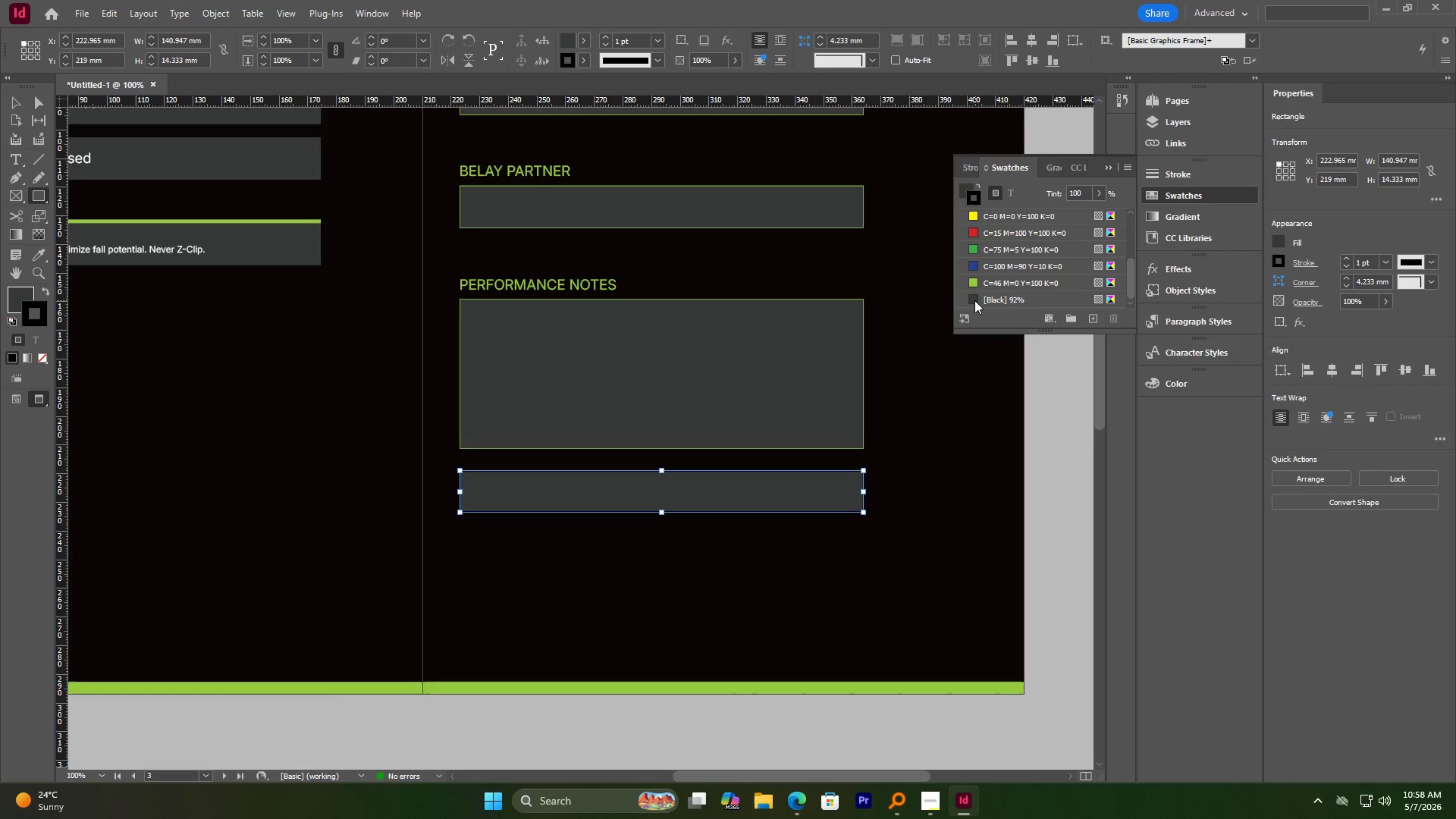 
left_click([974, 300])
 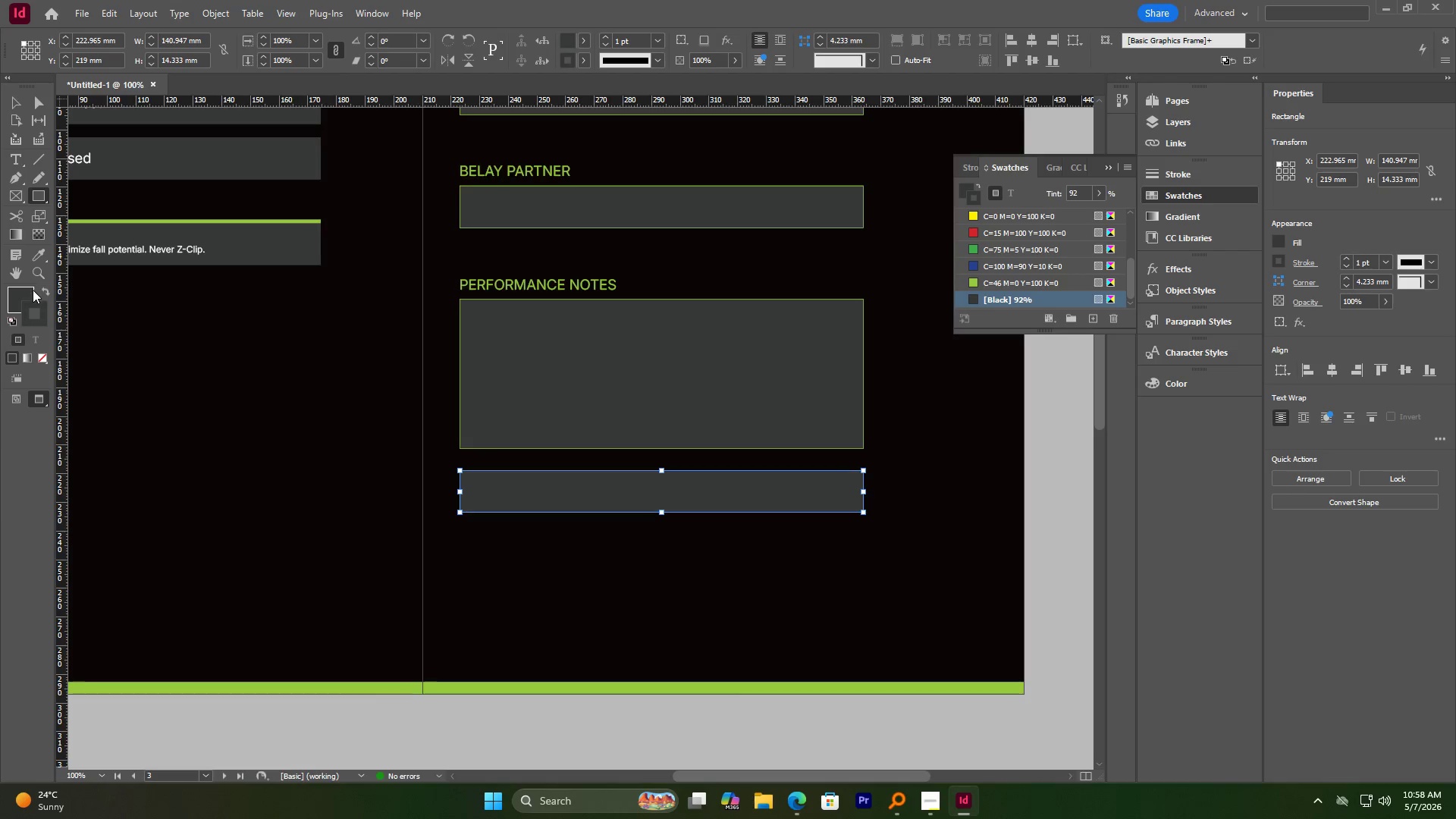 
left_click([29, 290])
 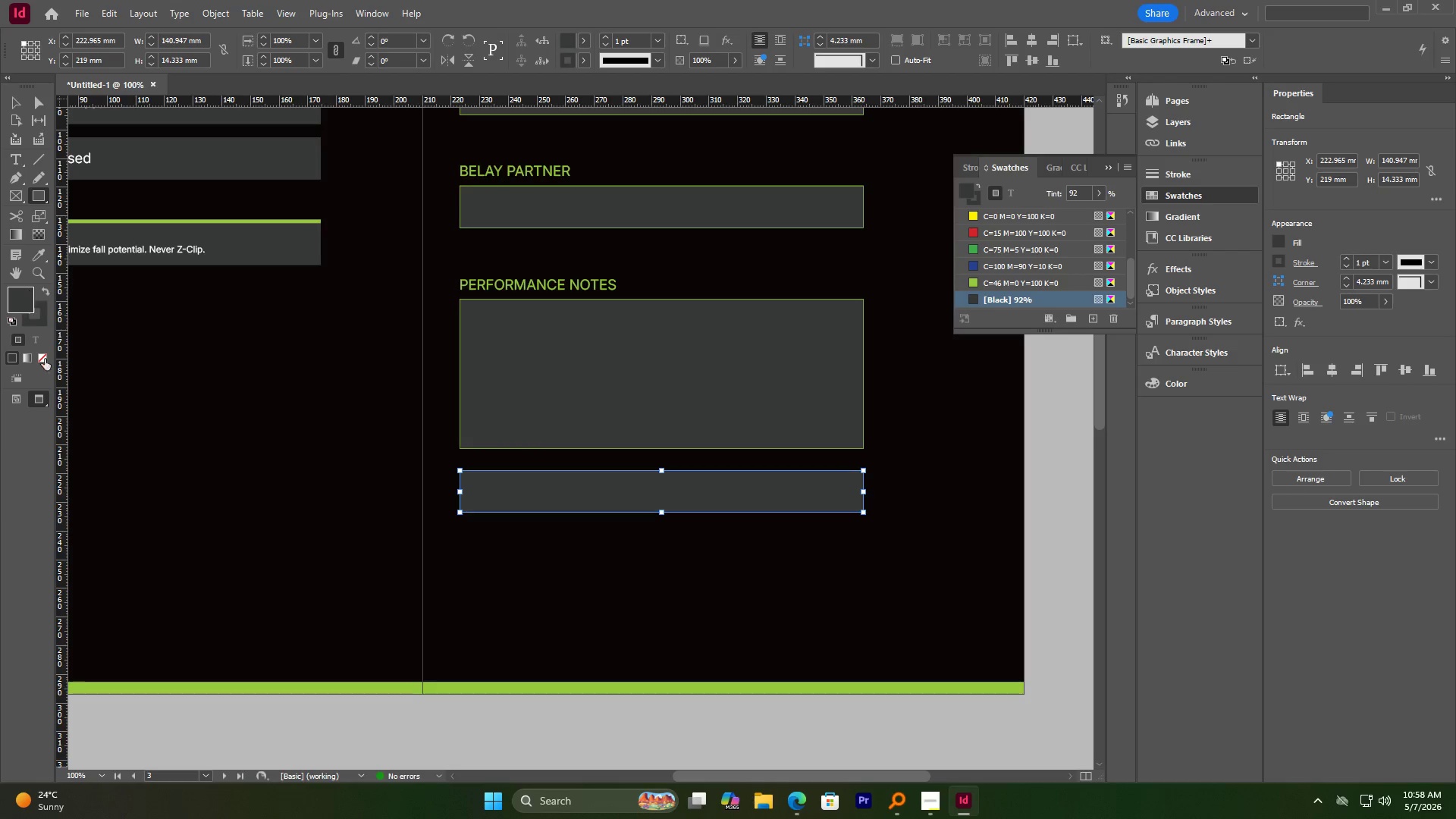 
mouse_move([71, 359])
 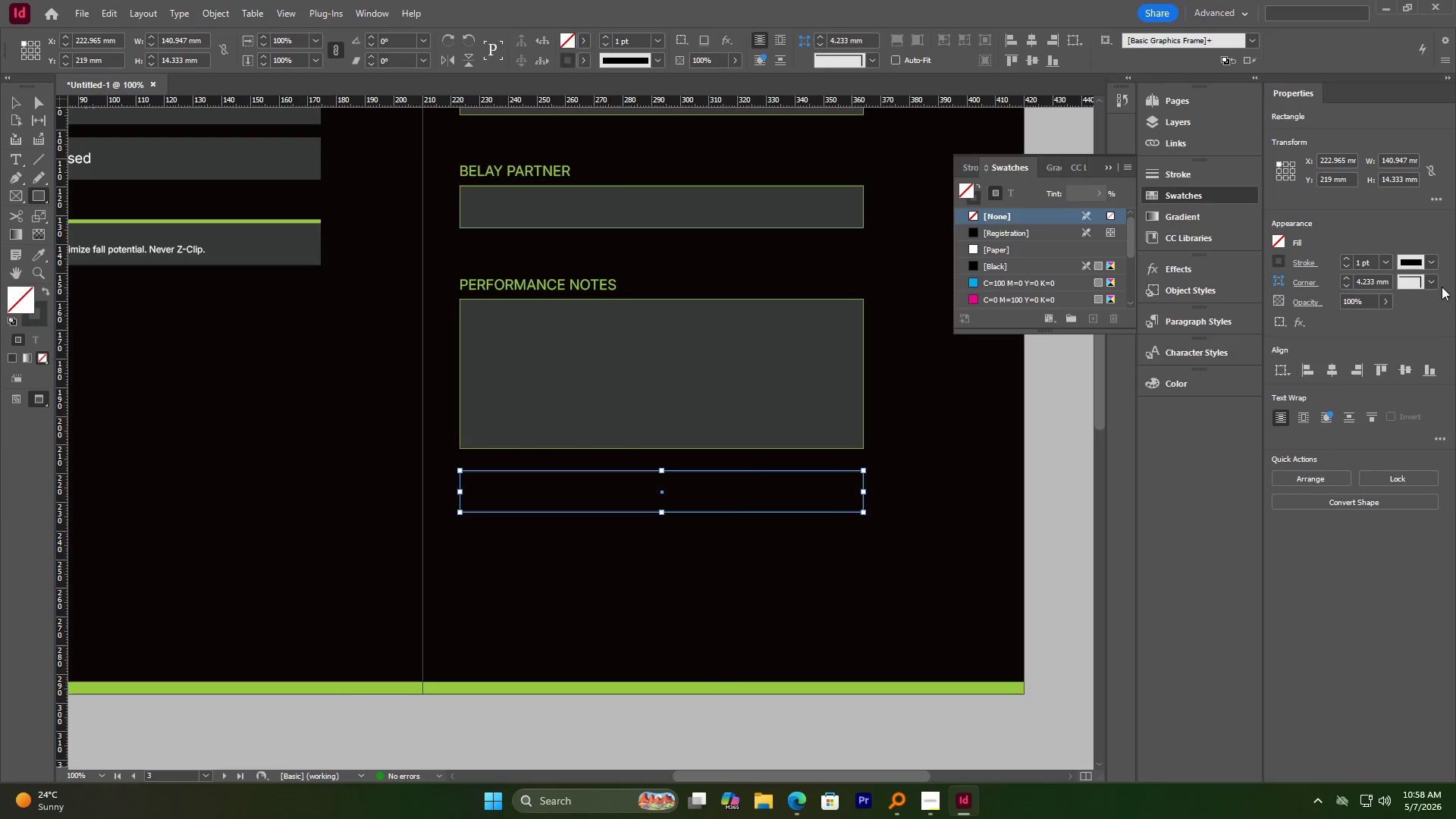 
left_click([1430, 262])
 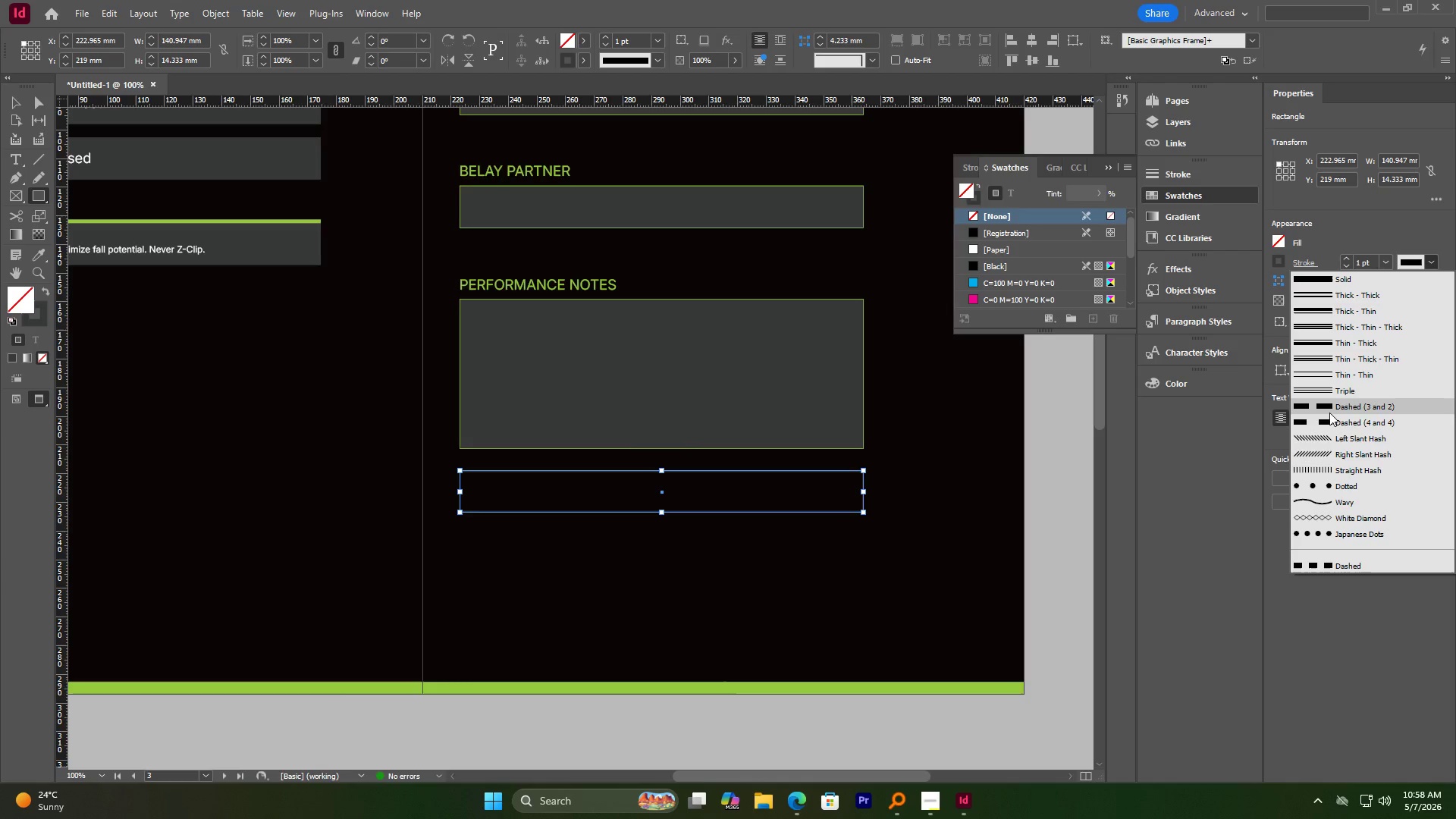 
left_click([1328, 419])
 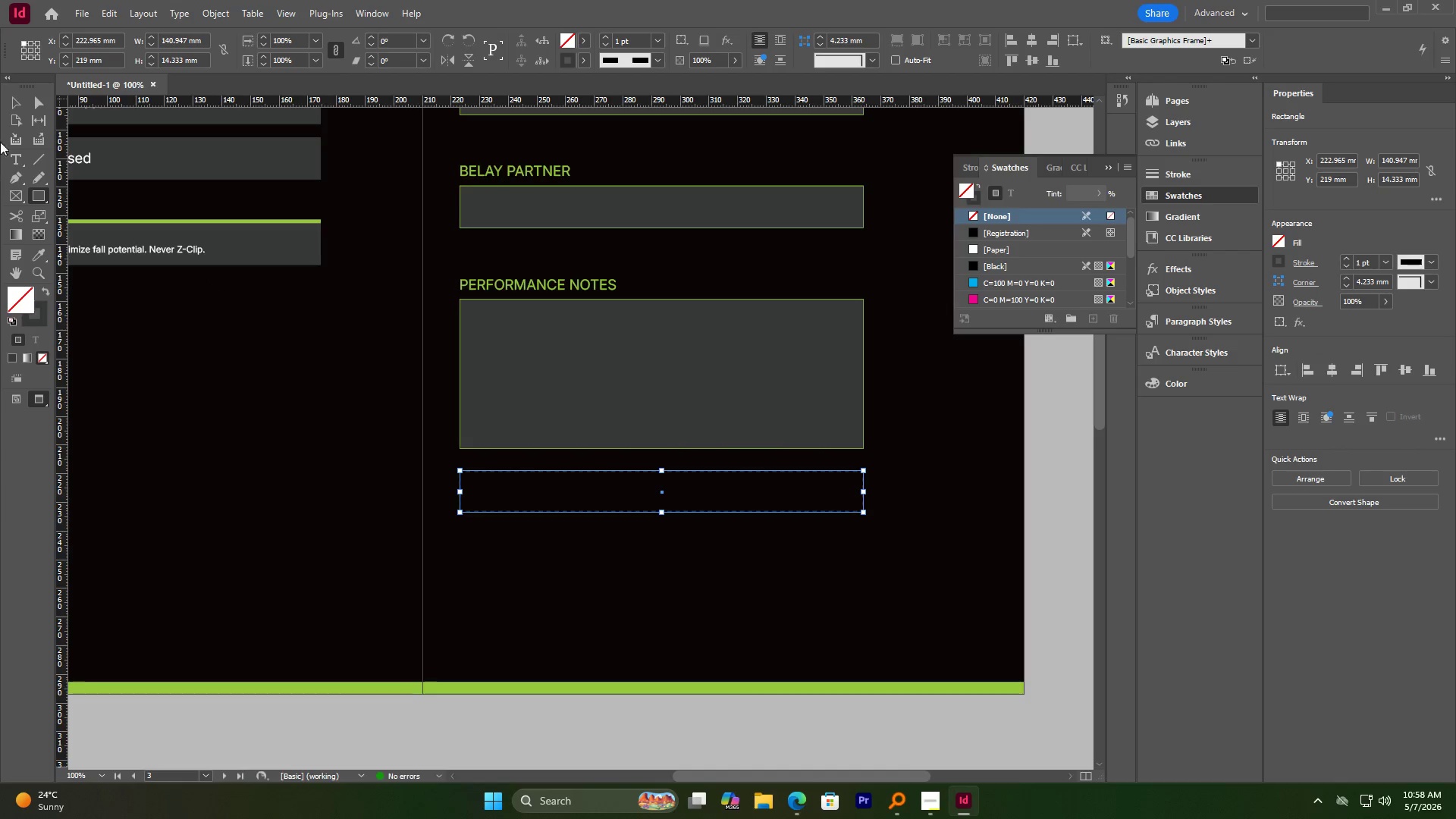 
left_click([16, 105])
 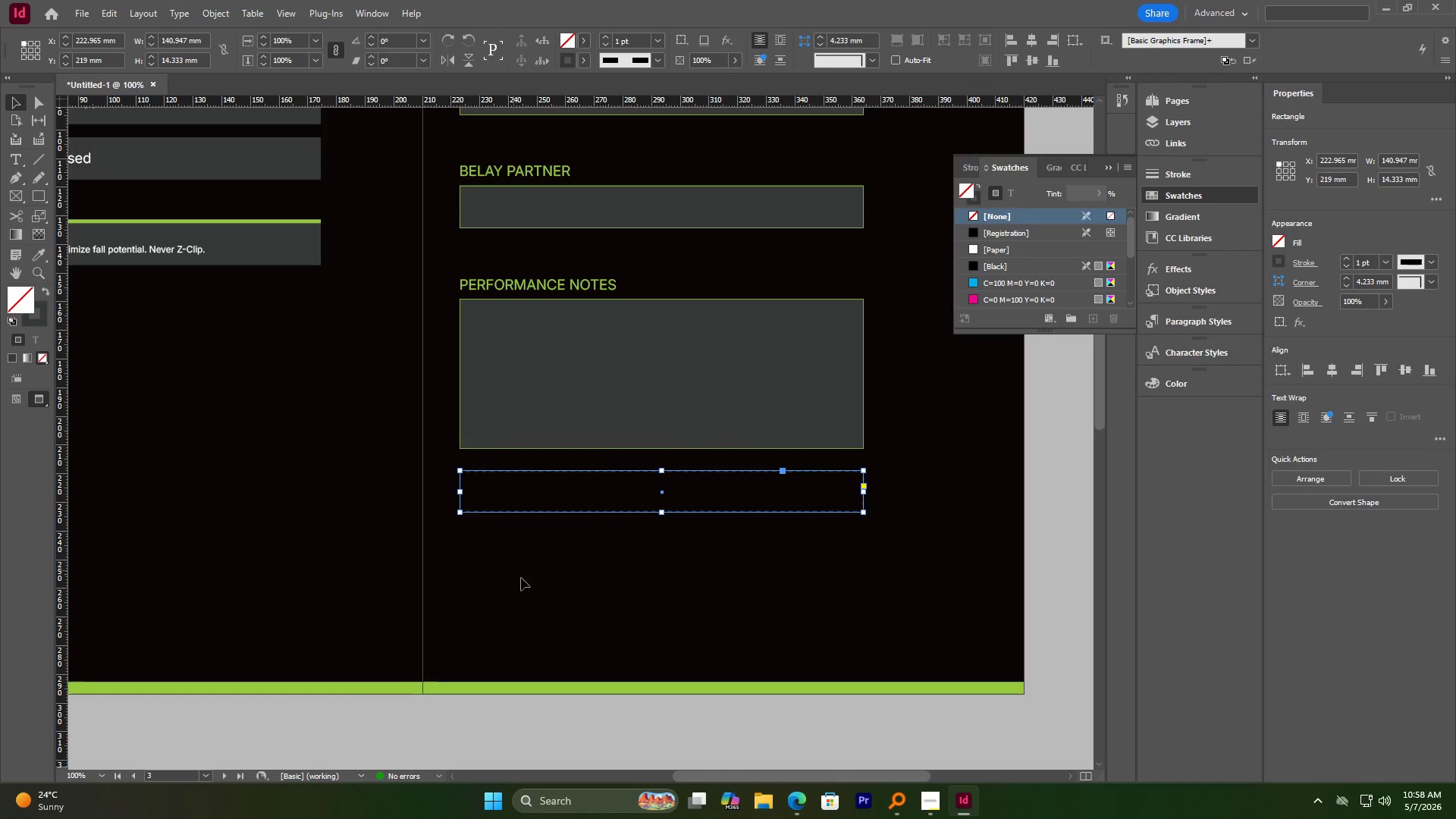 
left_click([533, 585])
 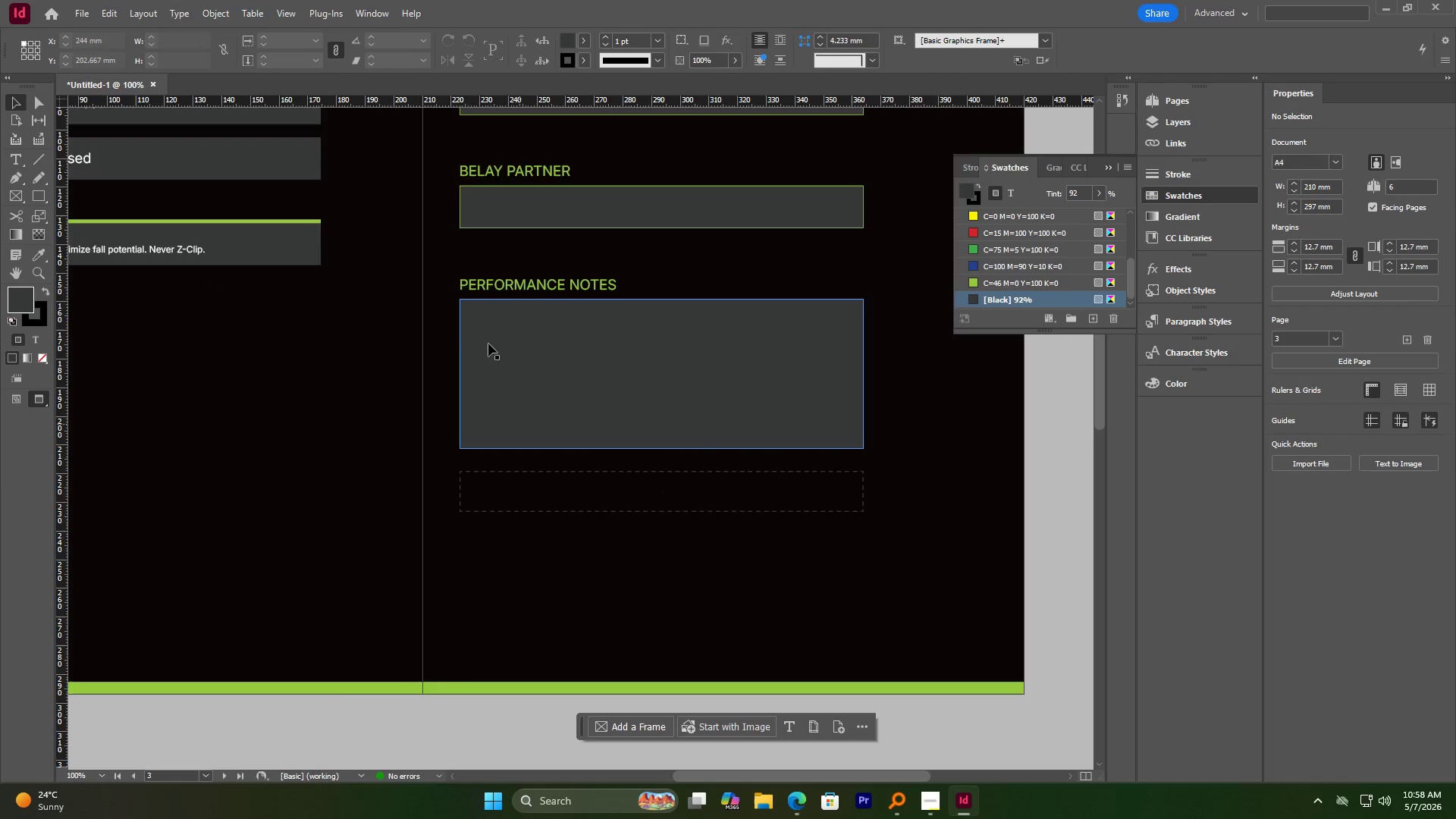 
hold_key(key=AltLeft, duration=0.97)
scroll: coordinate [498, 353], scroll_direction: down, amount: 2.0
 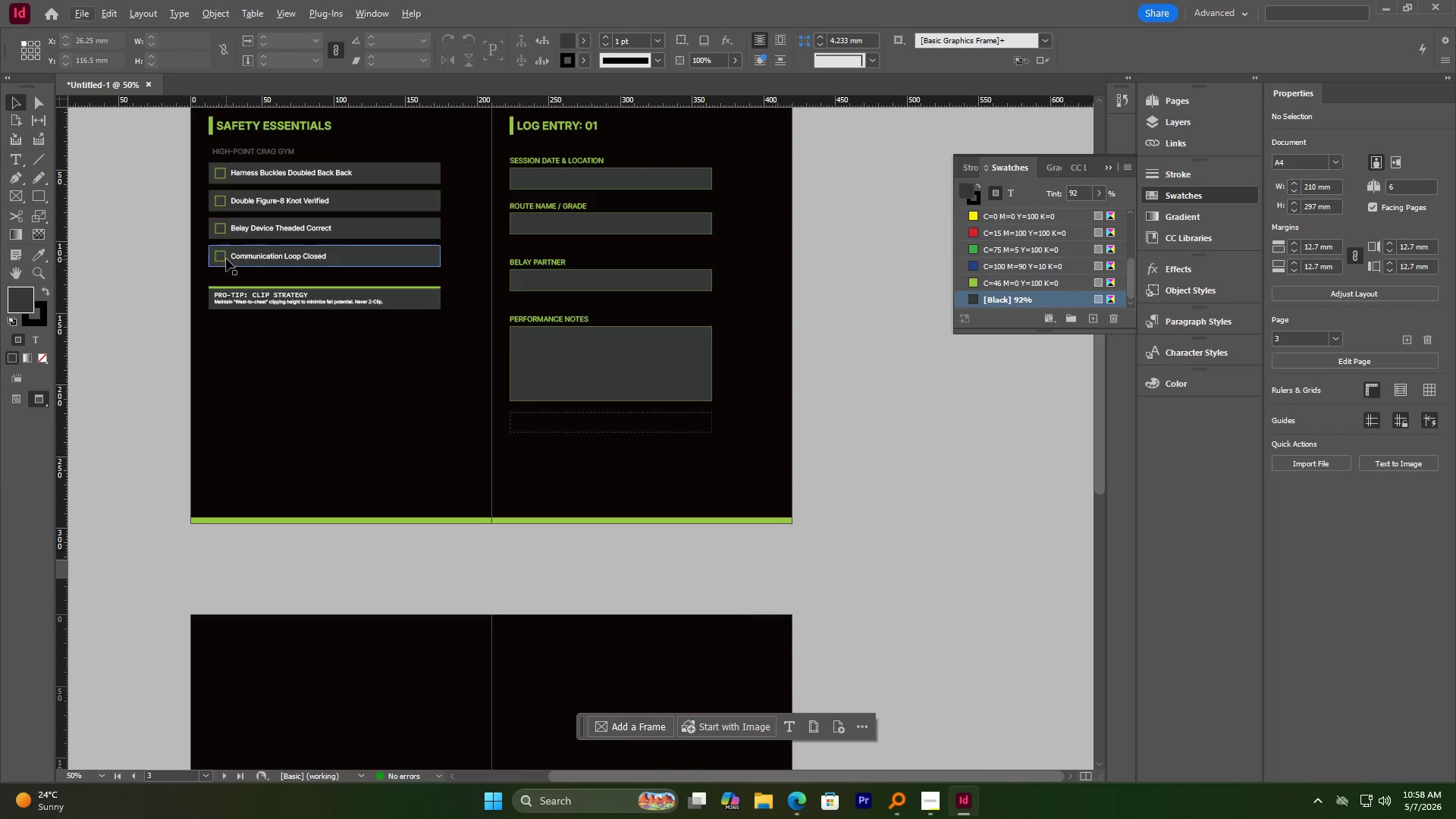 
left_click_drag(start_coordinate=[225, 259], to_coordinate=[526, 426])
 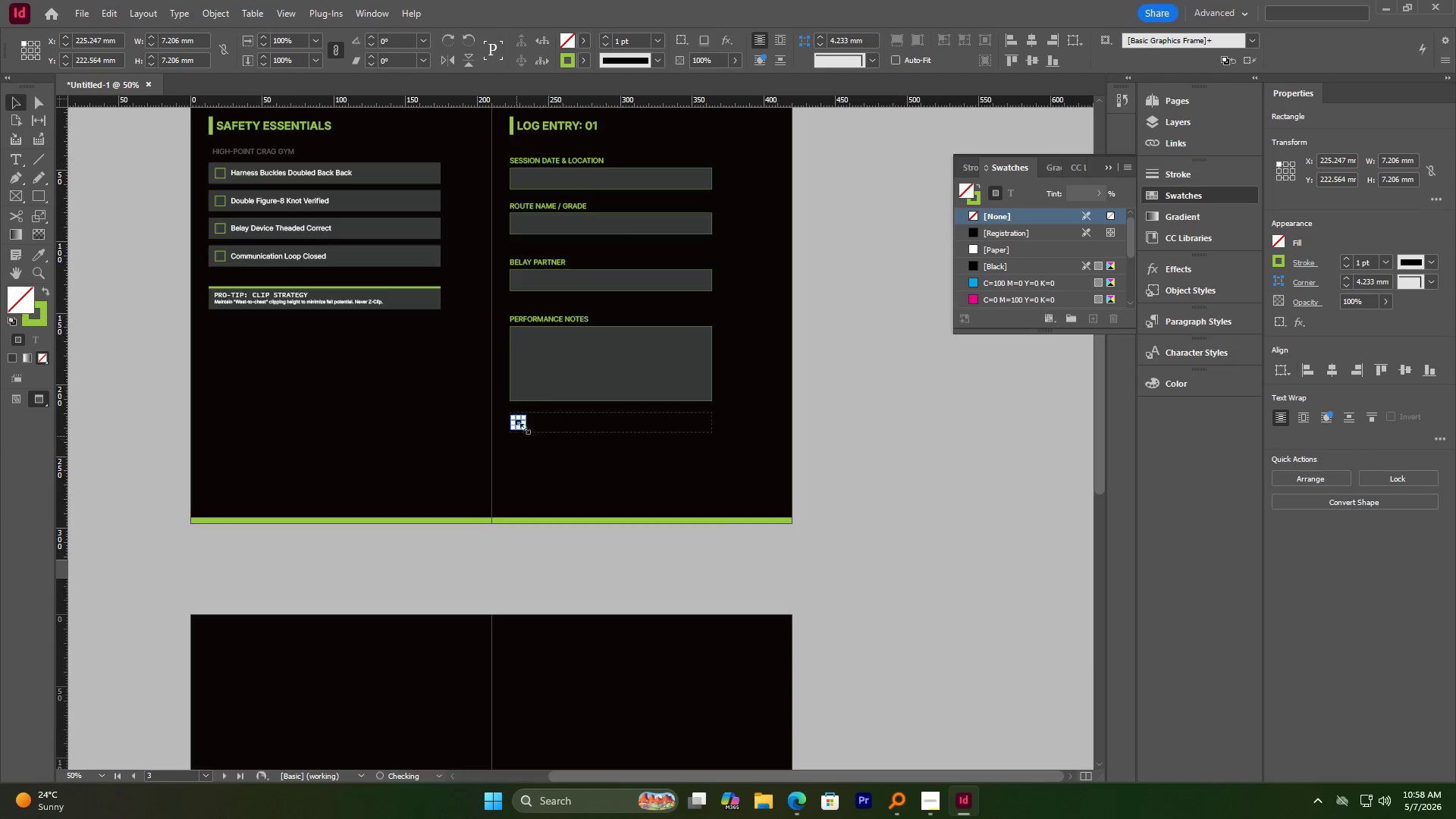 
hold_key(key=AltLeft, duration=3.53)
scroll: coordinate [525, 427], scroll_direction: up, amount: 7.0
 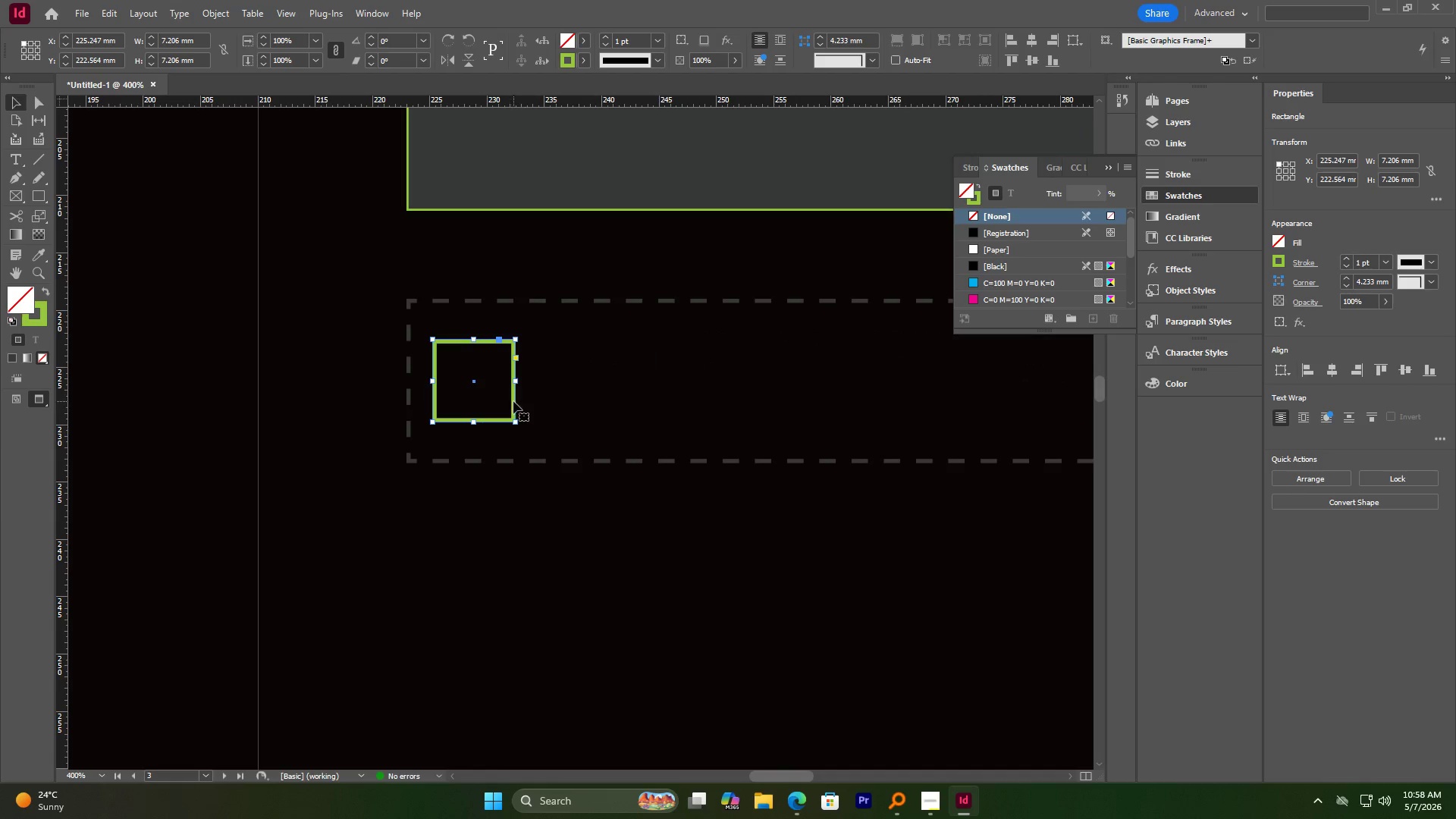 
left_click_drag(start_coordinate=[514, 403], to_coordinate=[522, 406])
 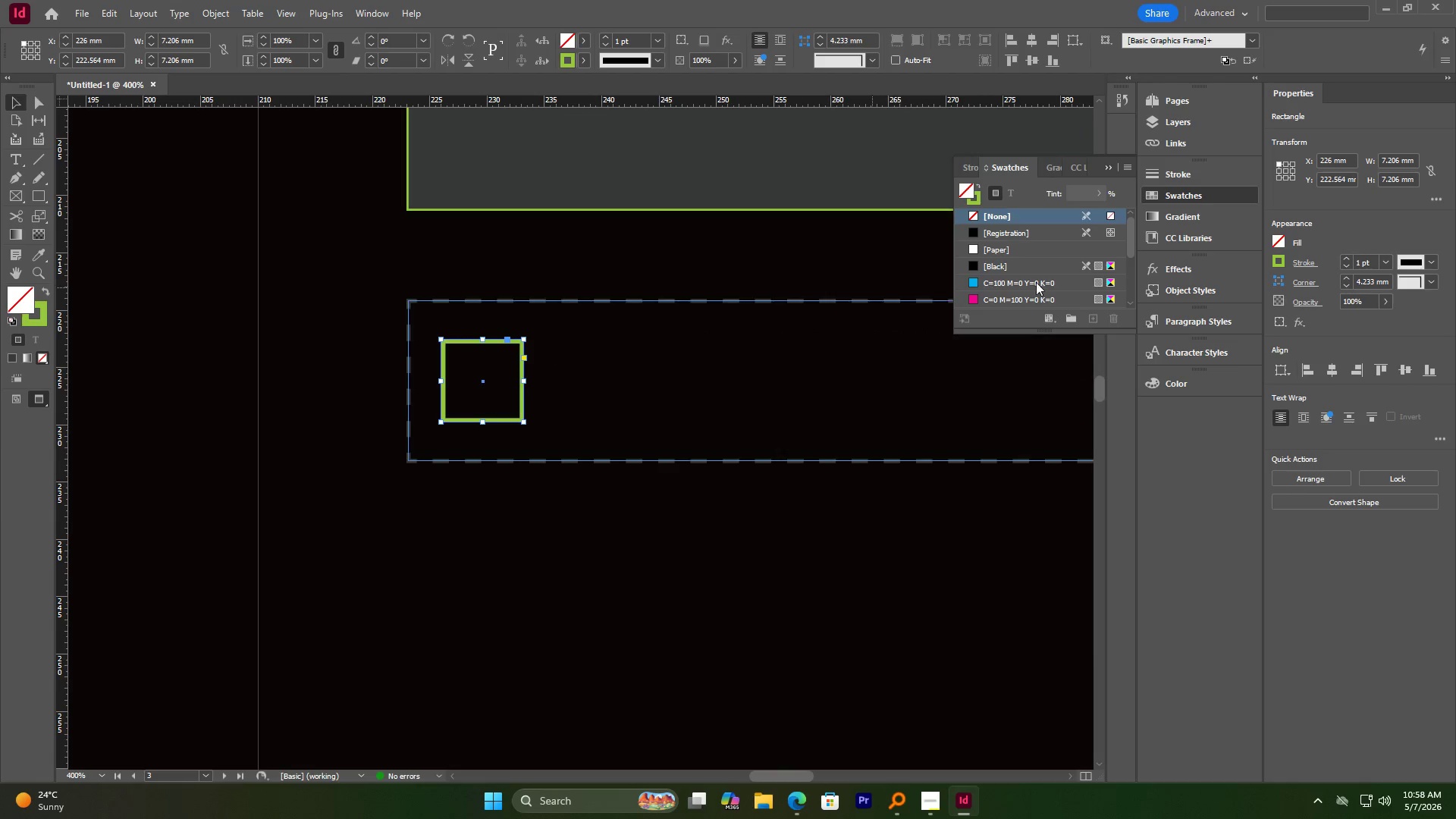 
wait(5.14)
 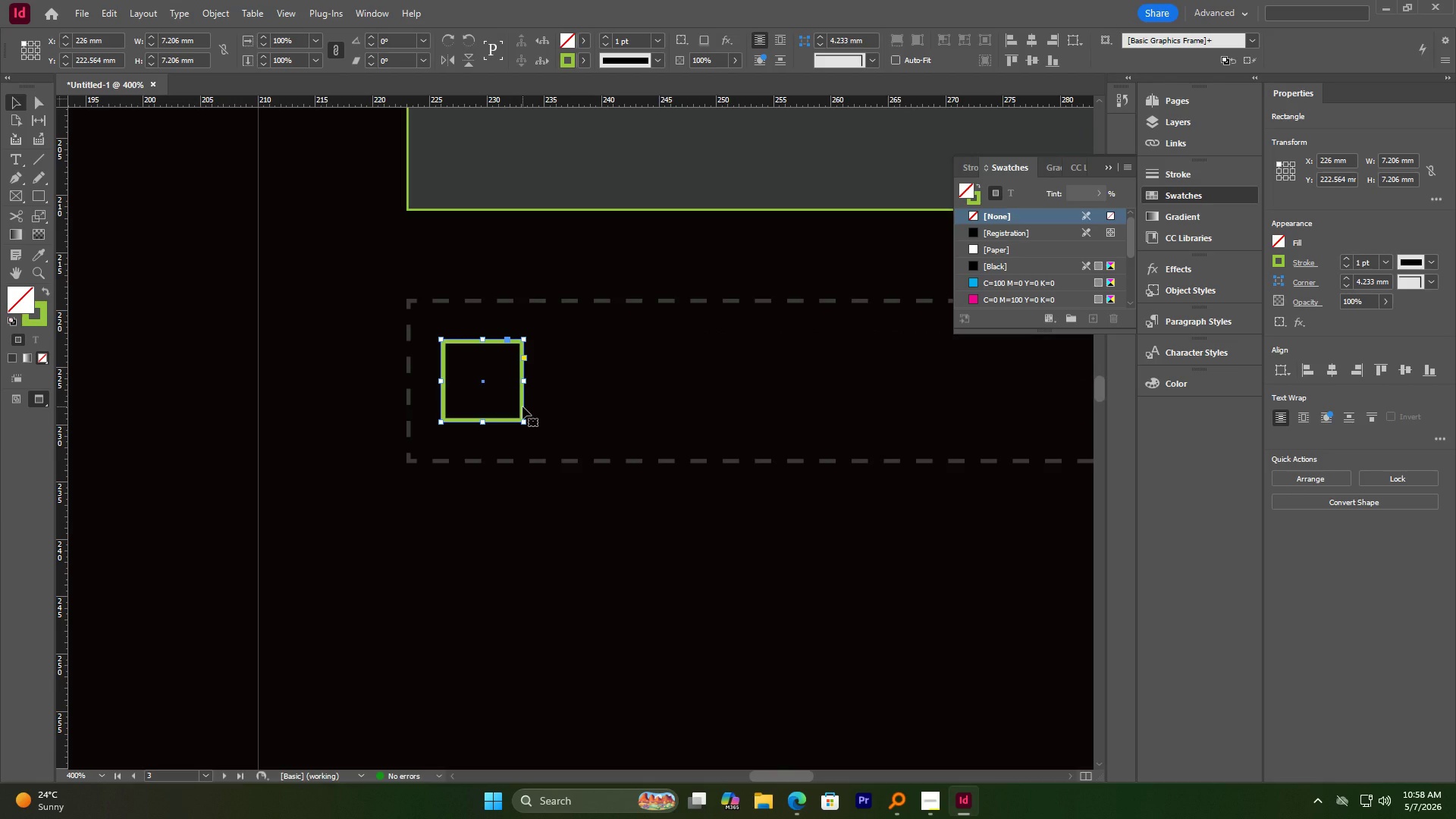 
left_click_drag(start_coordinate=[1133, 249], to_coordinate=[1130, 300])
 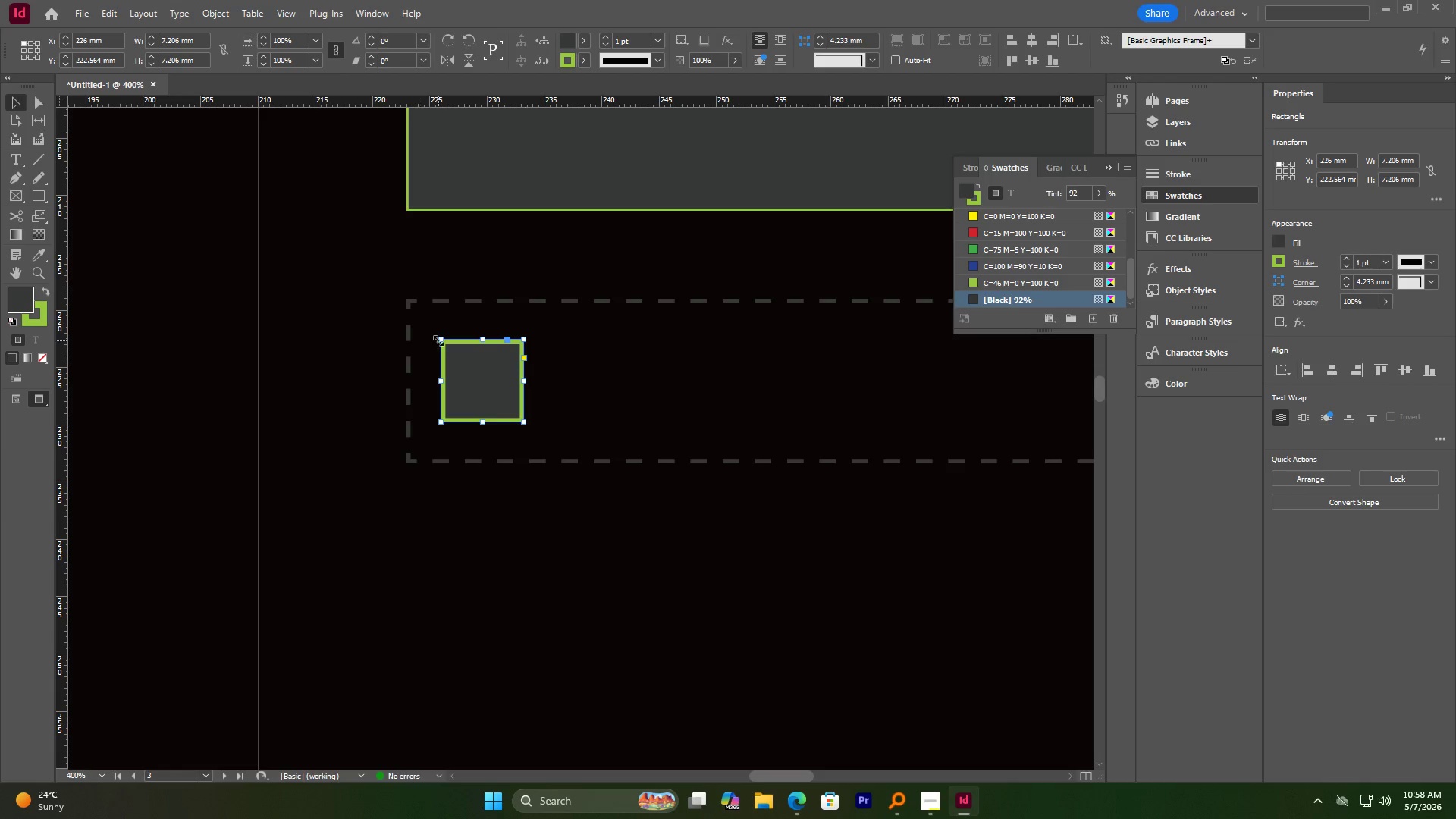 
key(Control+Z)
 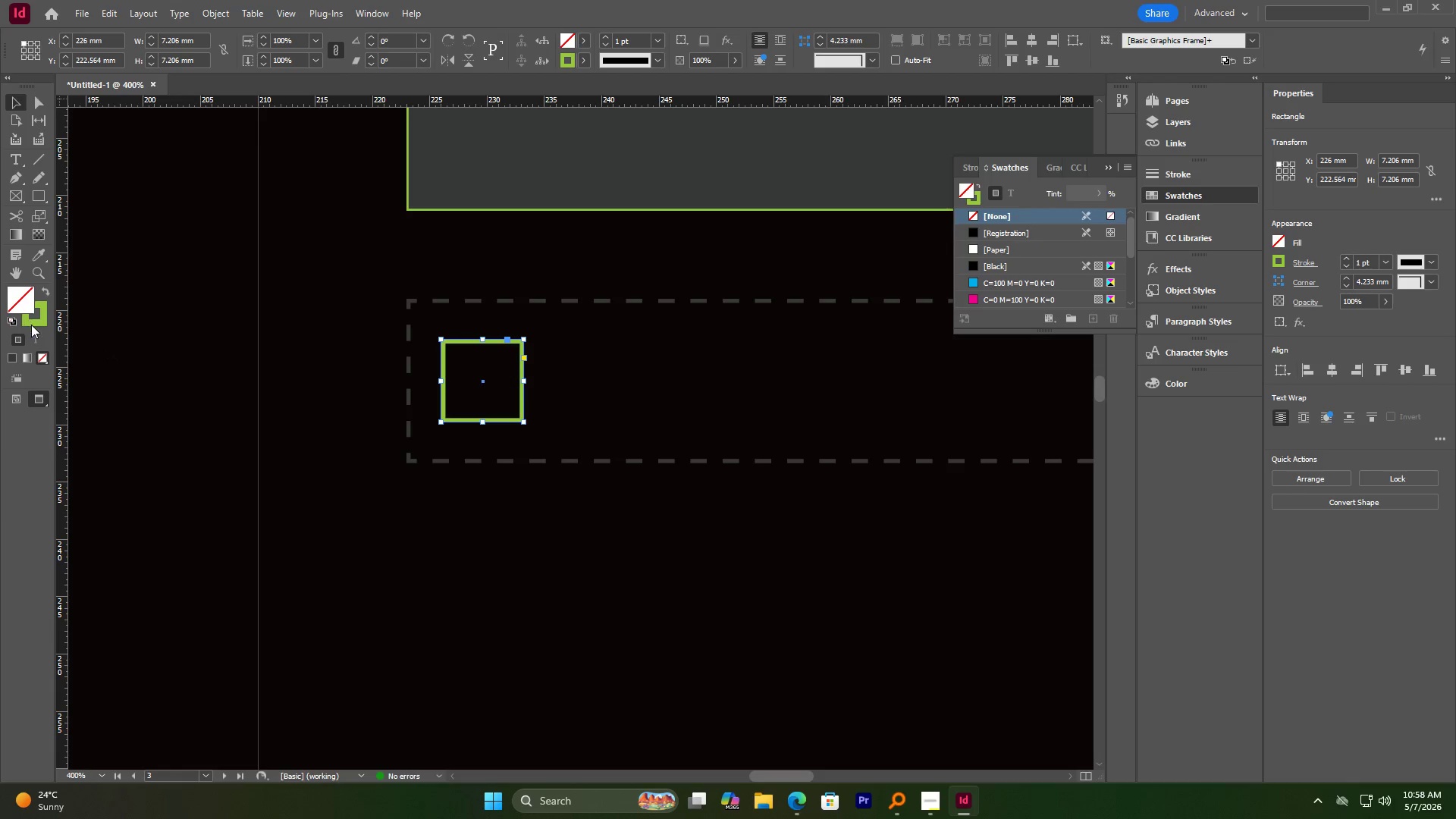 
left_click([33, 325])
 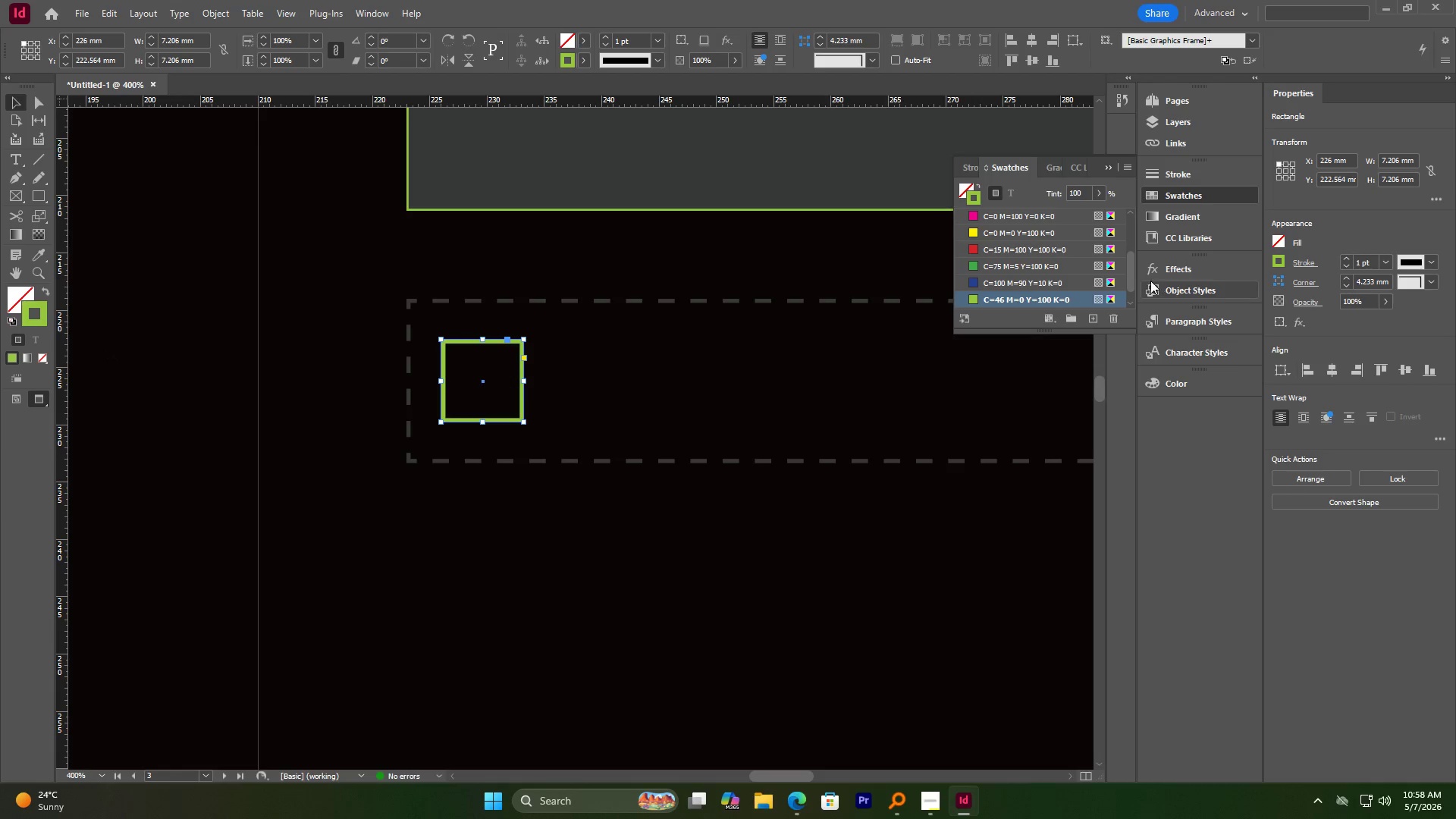 
left_click_drag(start_coordinate=[1130, 286], to_coordinate=[1124, 303])
 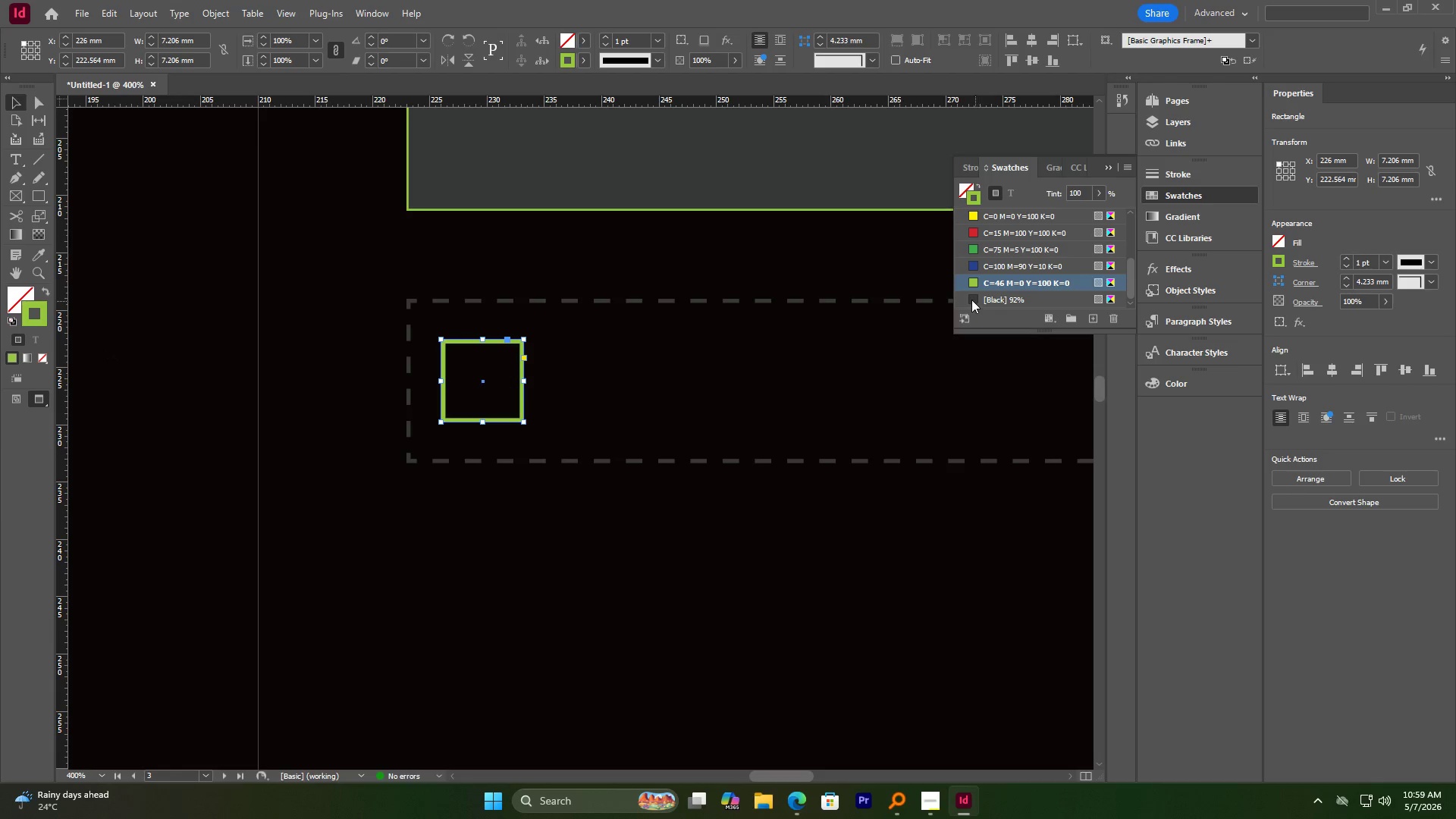 
left_click([971, 300])
 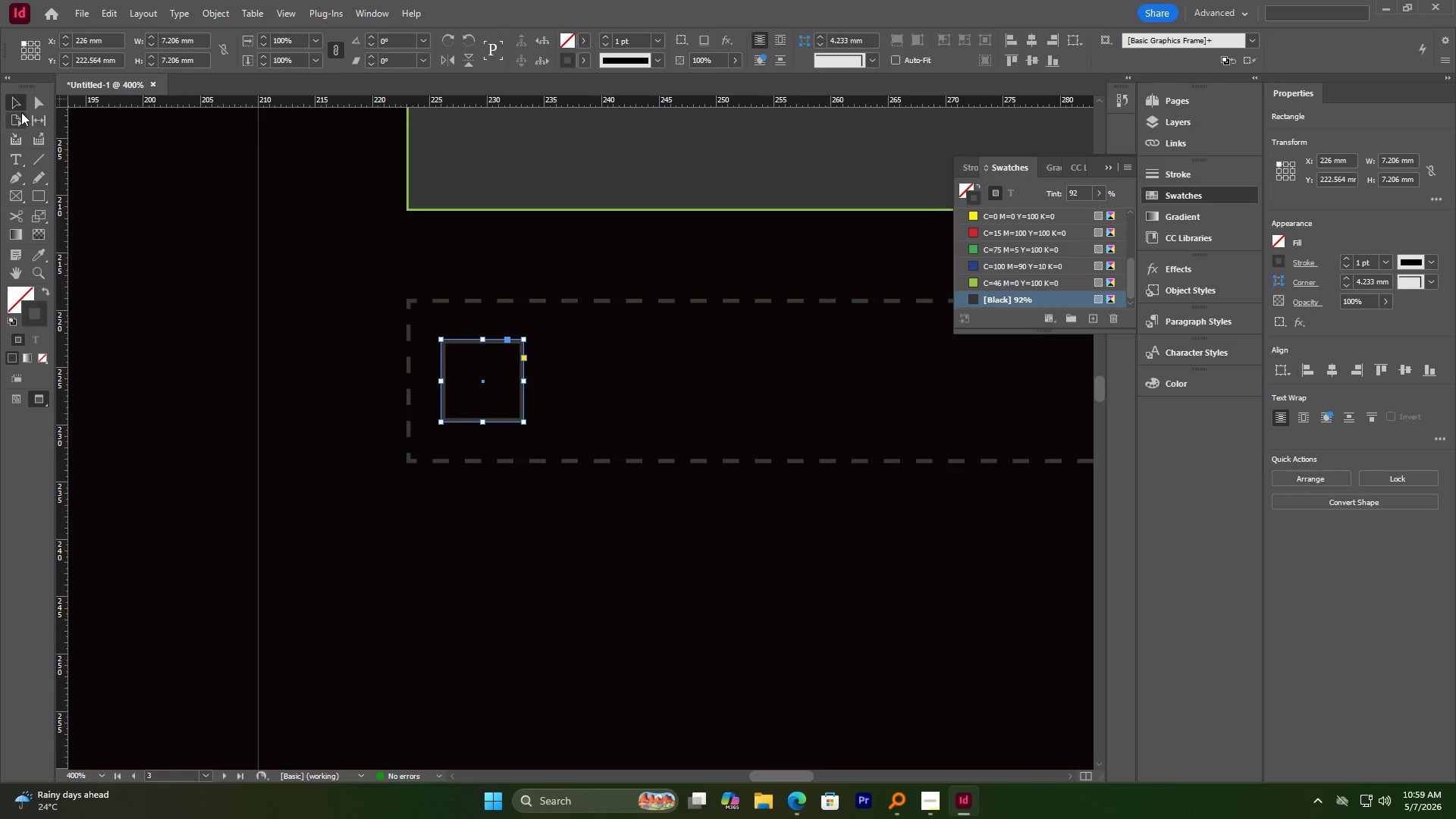 
double_click([176, 225])
 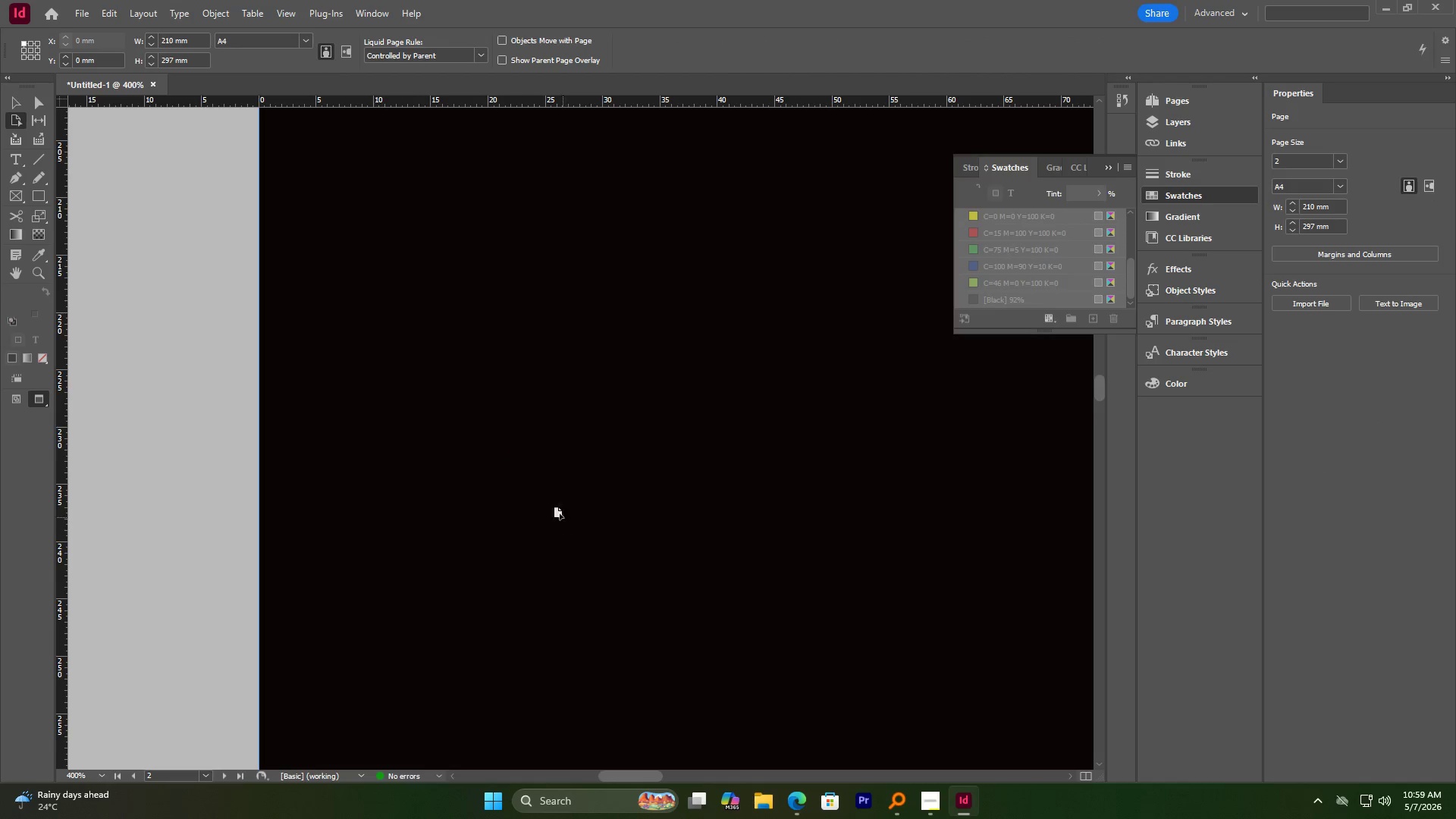 
left_click([520, 450])
 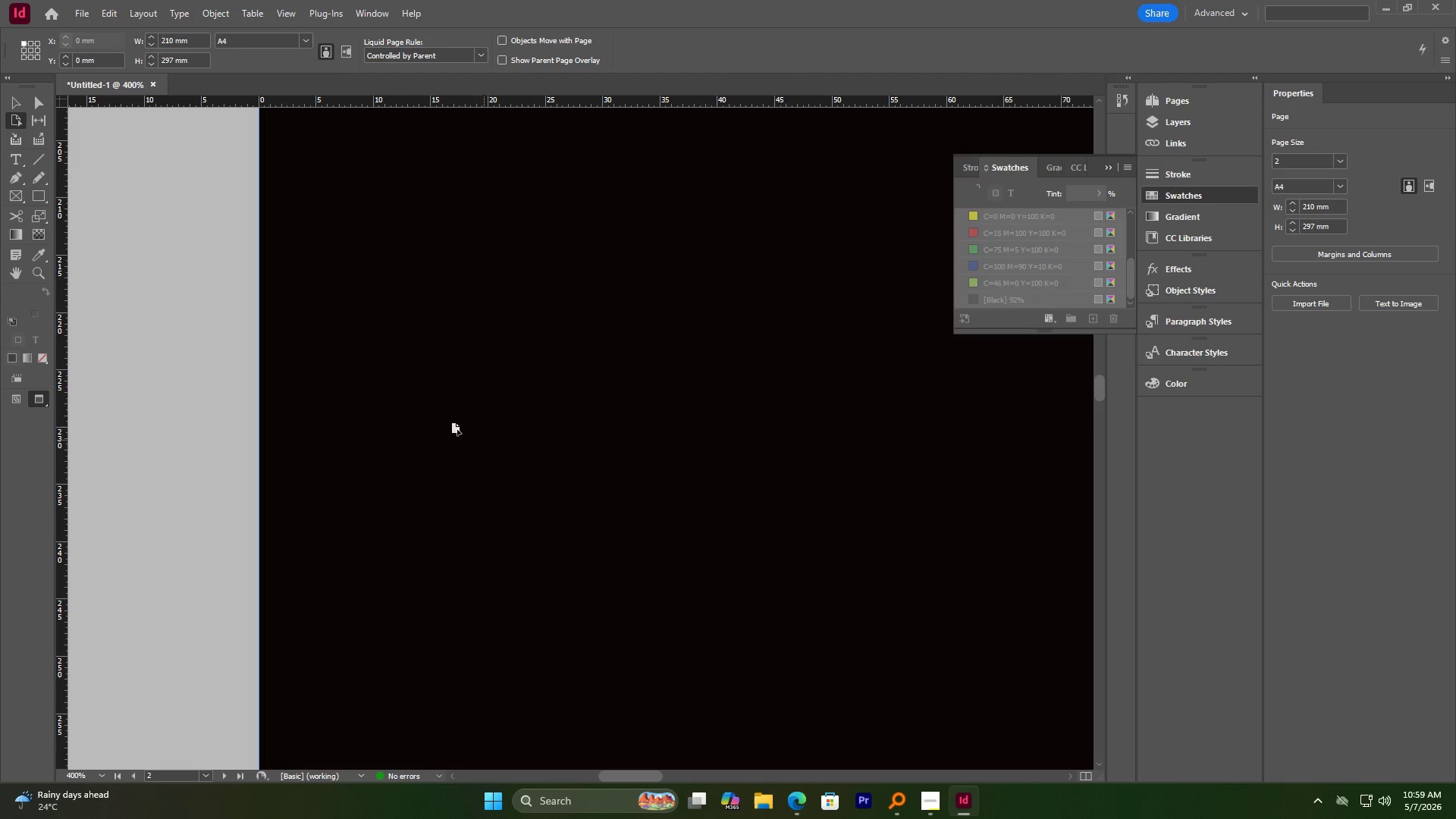 
hold_key(key=AltLeft, duration=2.41)
scroll: coordinate [426, 411], scroll_direction: down, amount: 8.0
 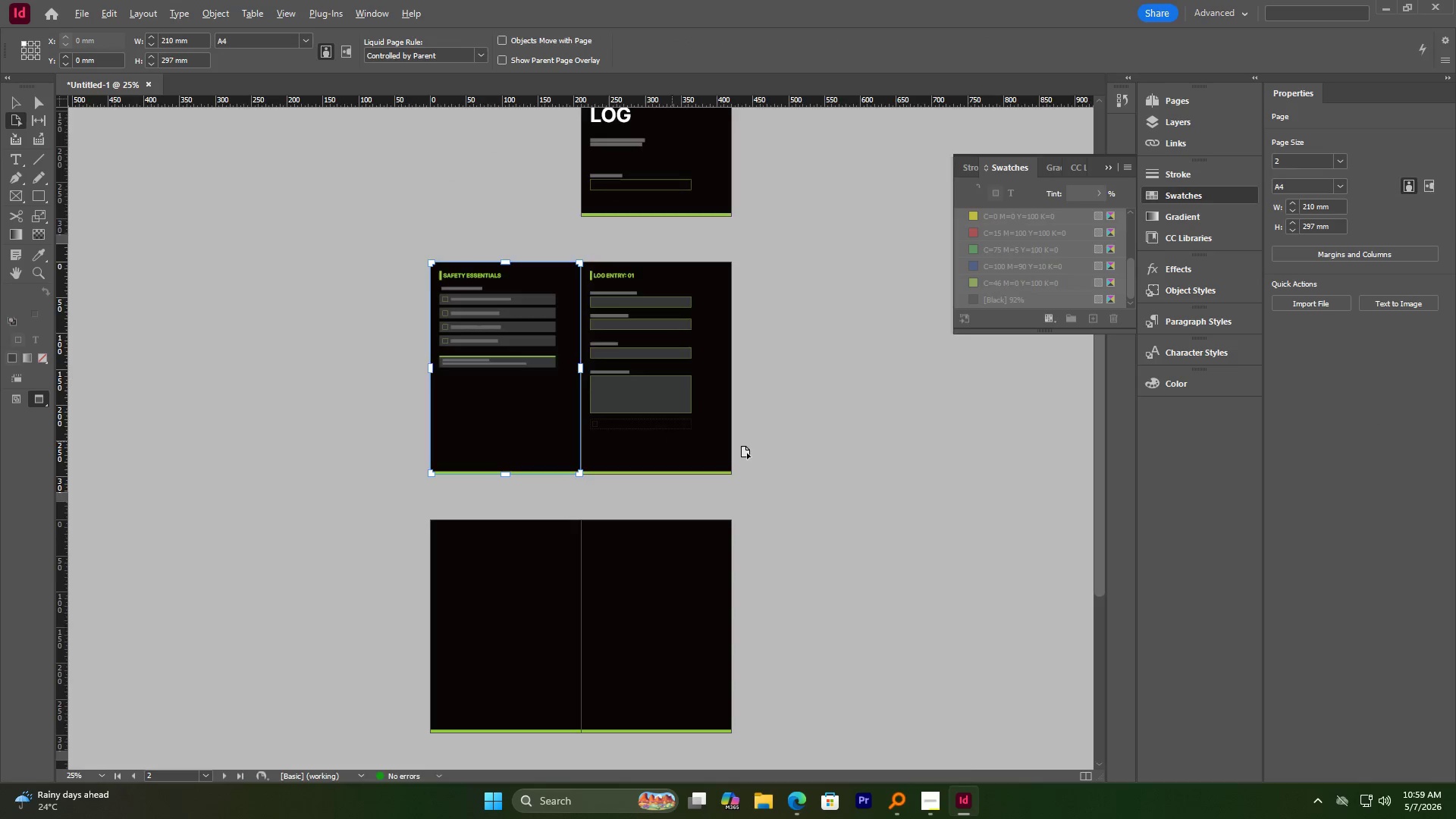 
scroll: coordinate [757, 431], scroll_direction: up, amount: 3.0
 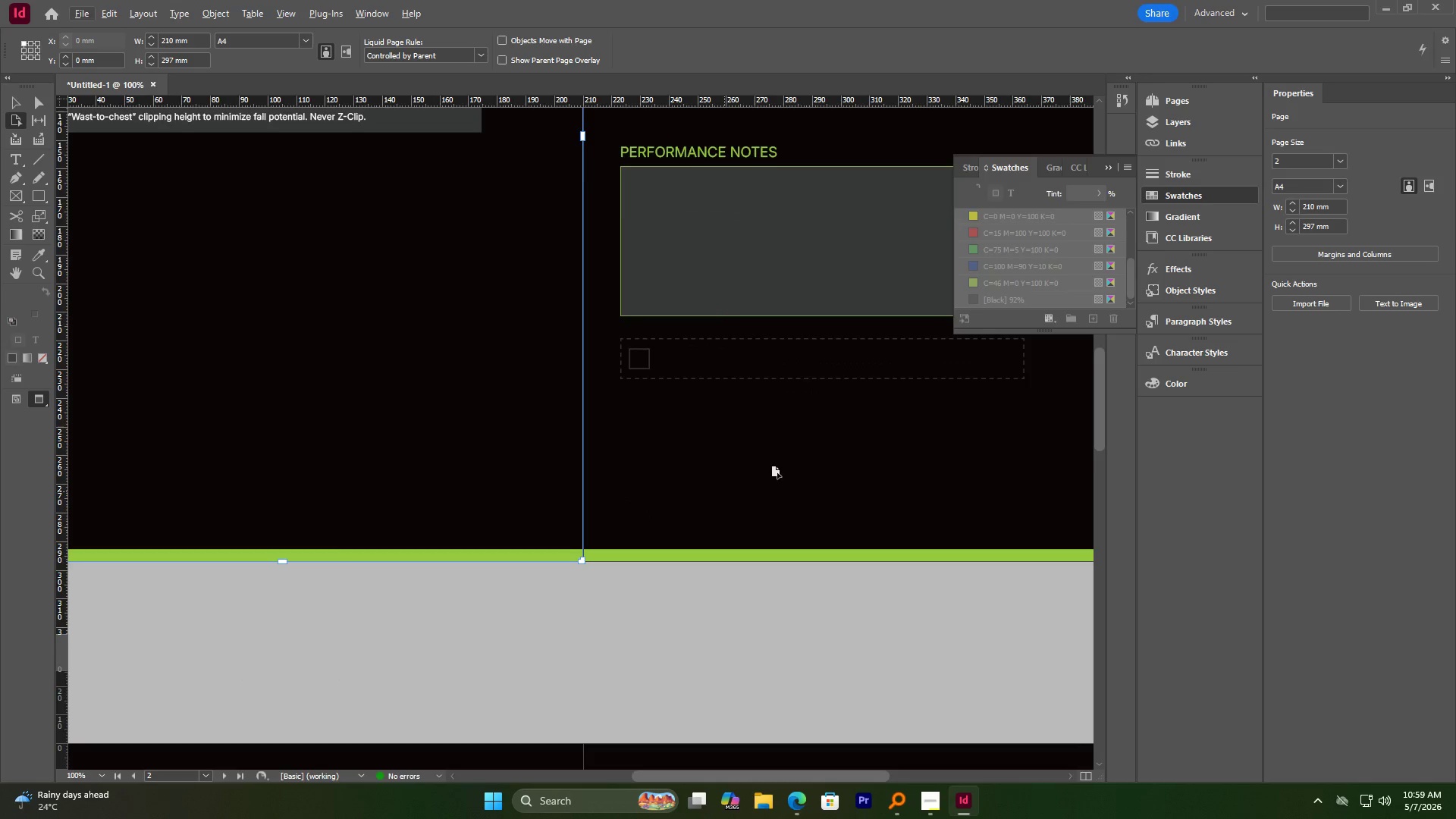 
scroll: coordinate [793, 462], scroll_direction: none, amount: 0.0
 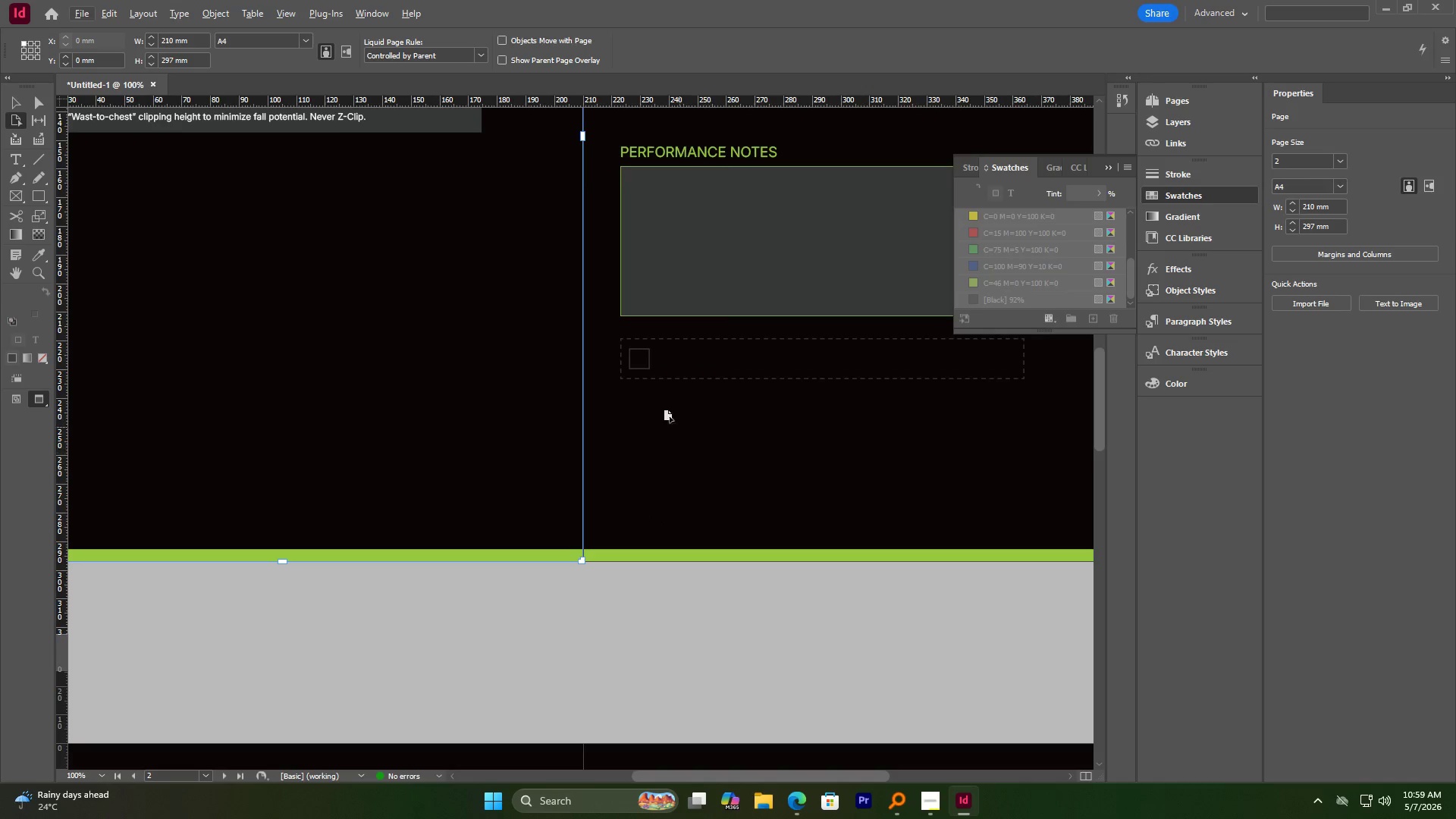 
hold_key(key=AltLeft, duration=1.27)
scroll: coordinate [645, 348], scroll_direction: up, amount: 4.0
 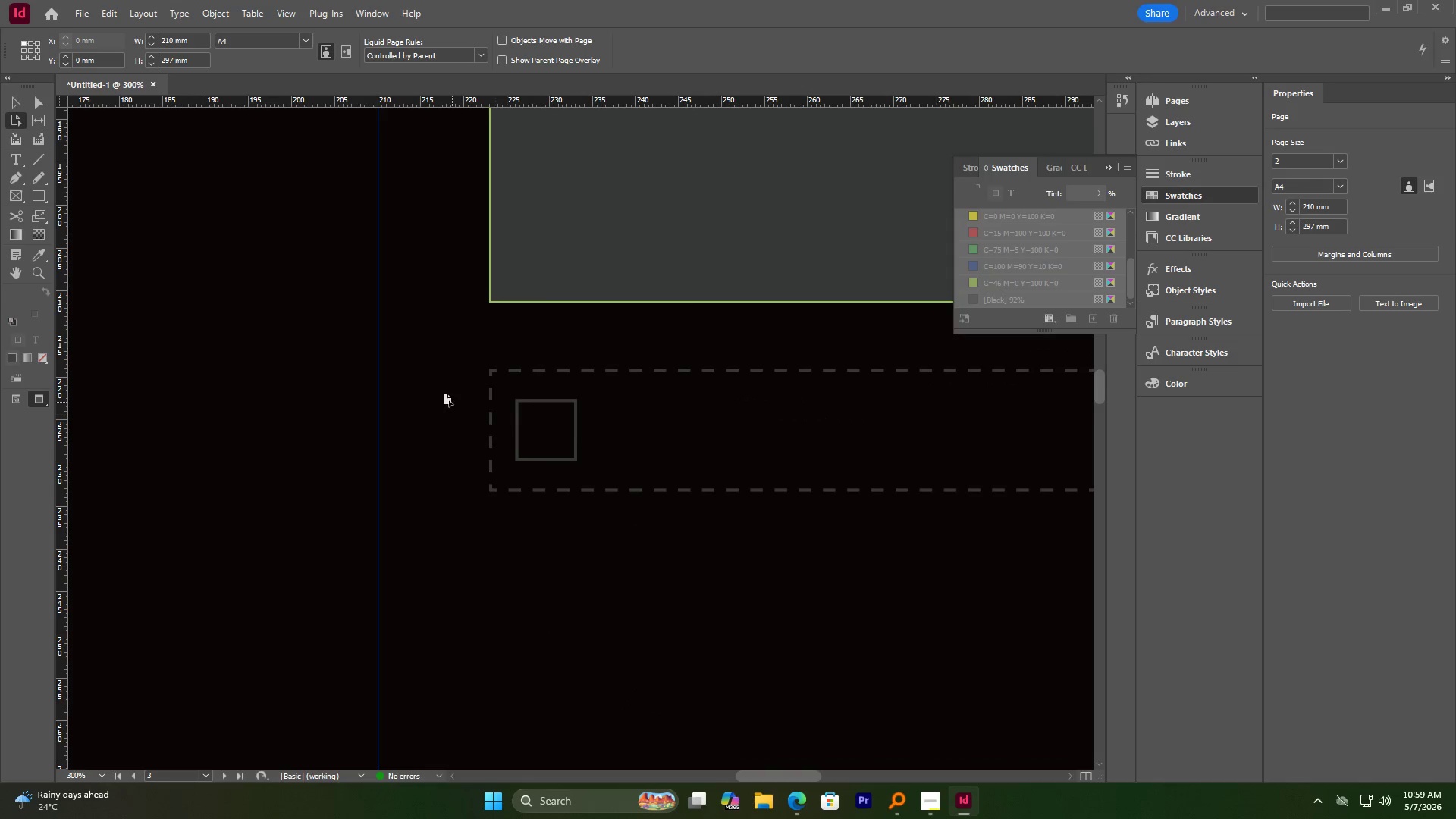 
key(V)
 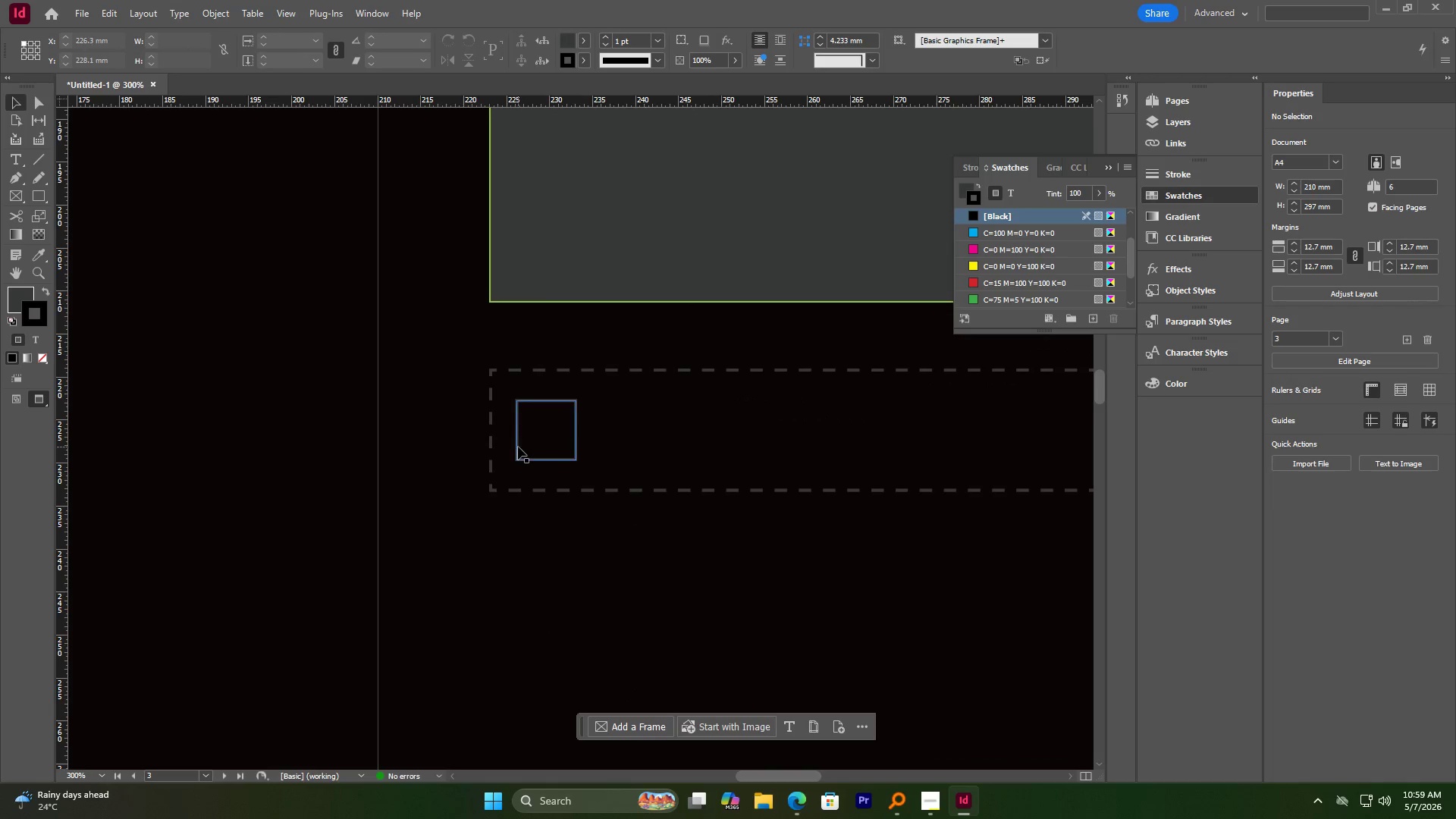 
left_click_drag(start_coordinate=[516, 447], to_coordinate=[523, 447])
 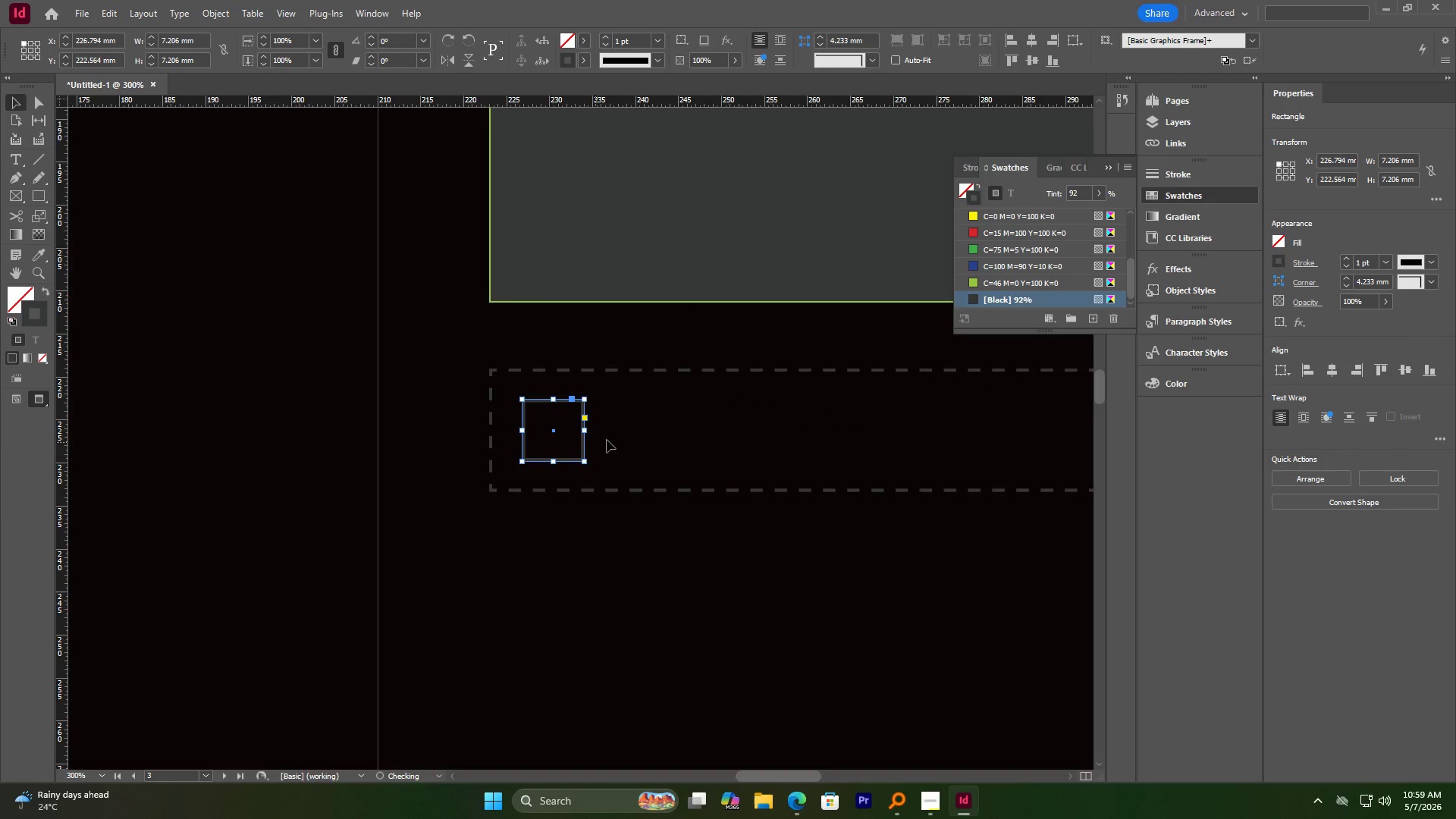 
hold_key(key=ShiftLeft, duration=1.26)
 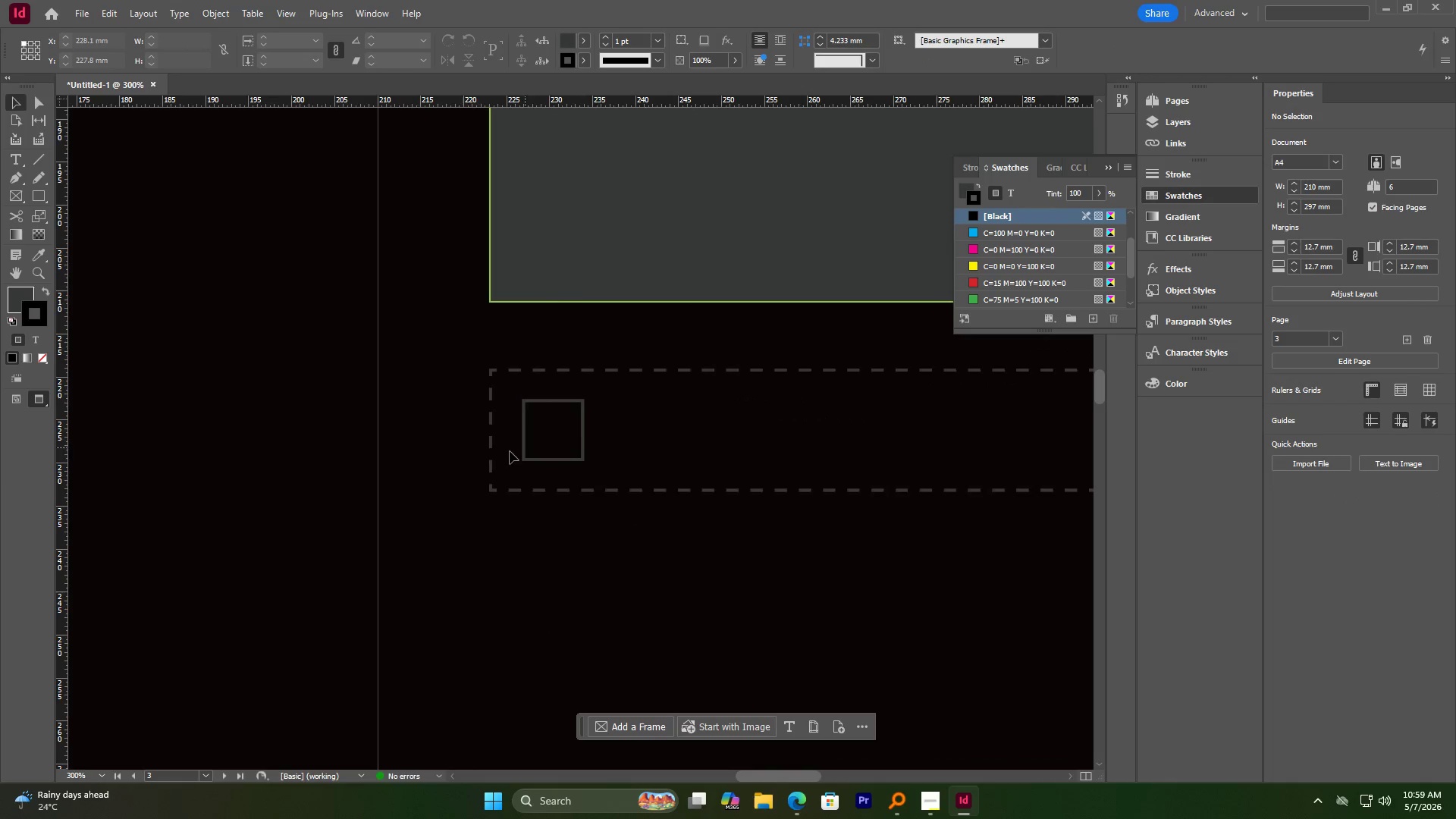 
hold_key(key=AltLeft, duration=1.69)
scroll: coordinate [446, 455], scroll_direction: down, amount: 1.0
 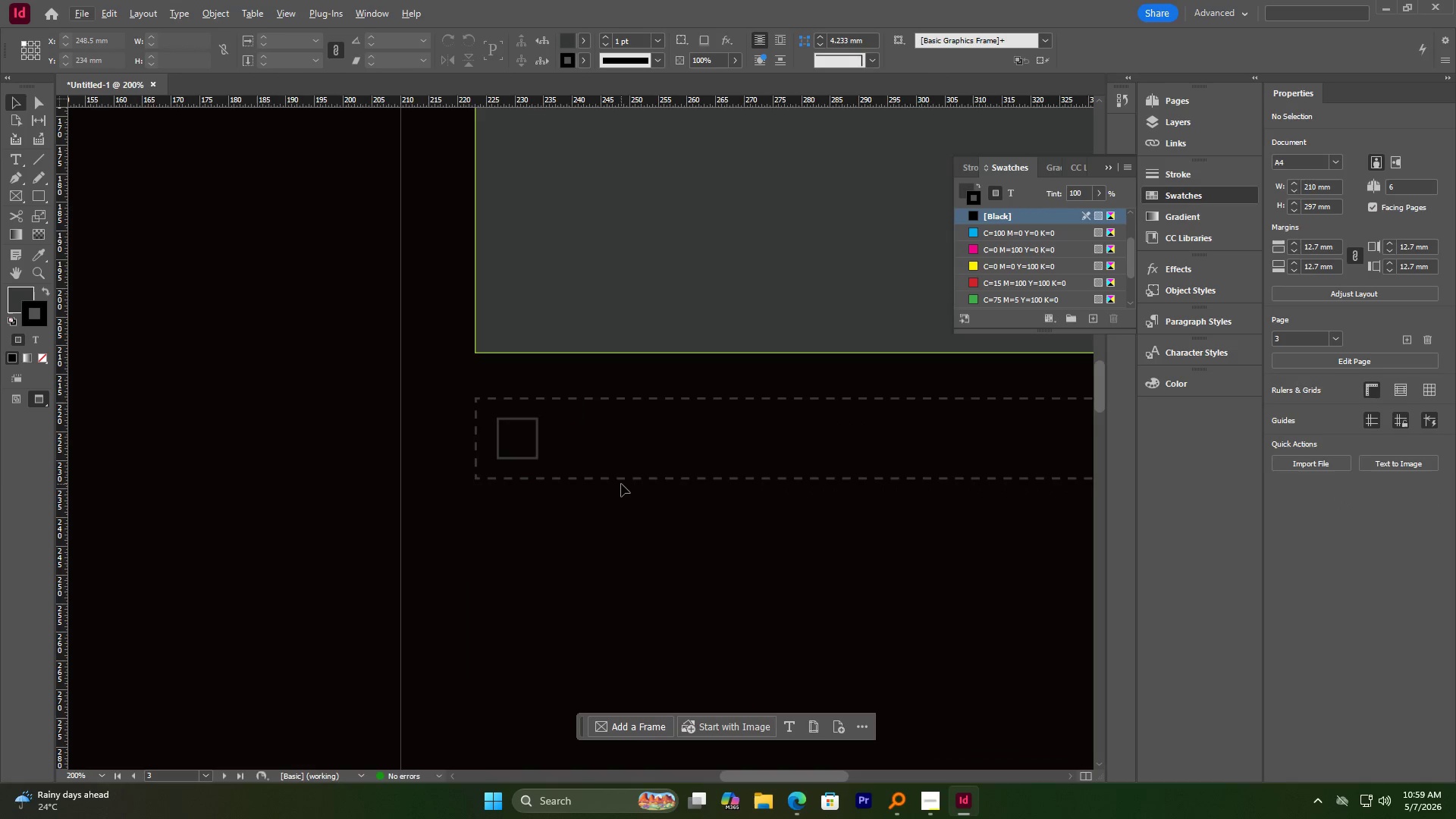 
hold_key(key=AltLeft, duration=2.05)
scroll: coordinate [525, 450], scroll_direction: down, amount: 3.0
 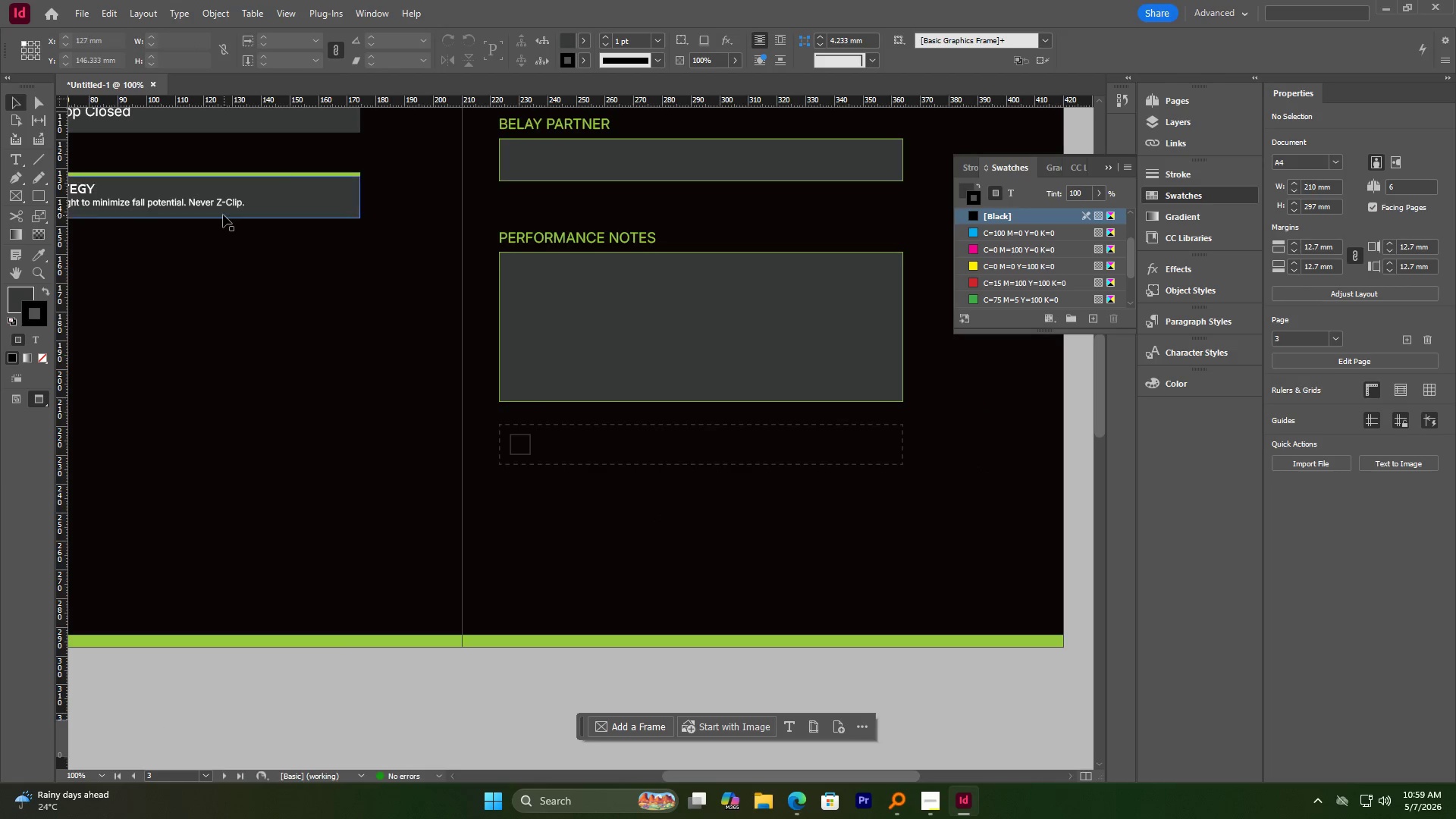 
left_click_drag(start_coordinate=[222, 206], to_coordinate=[855, 448])
 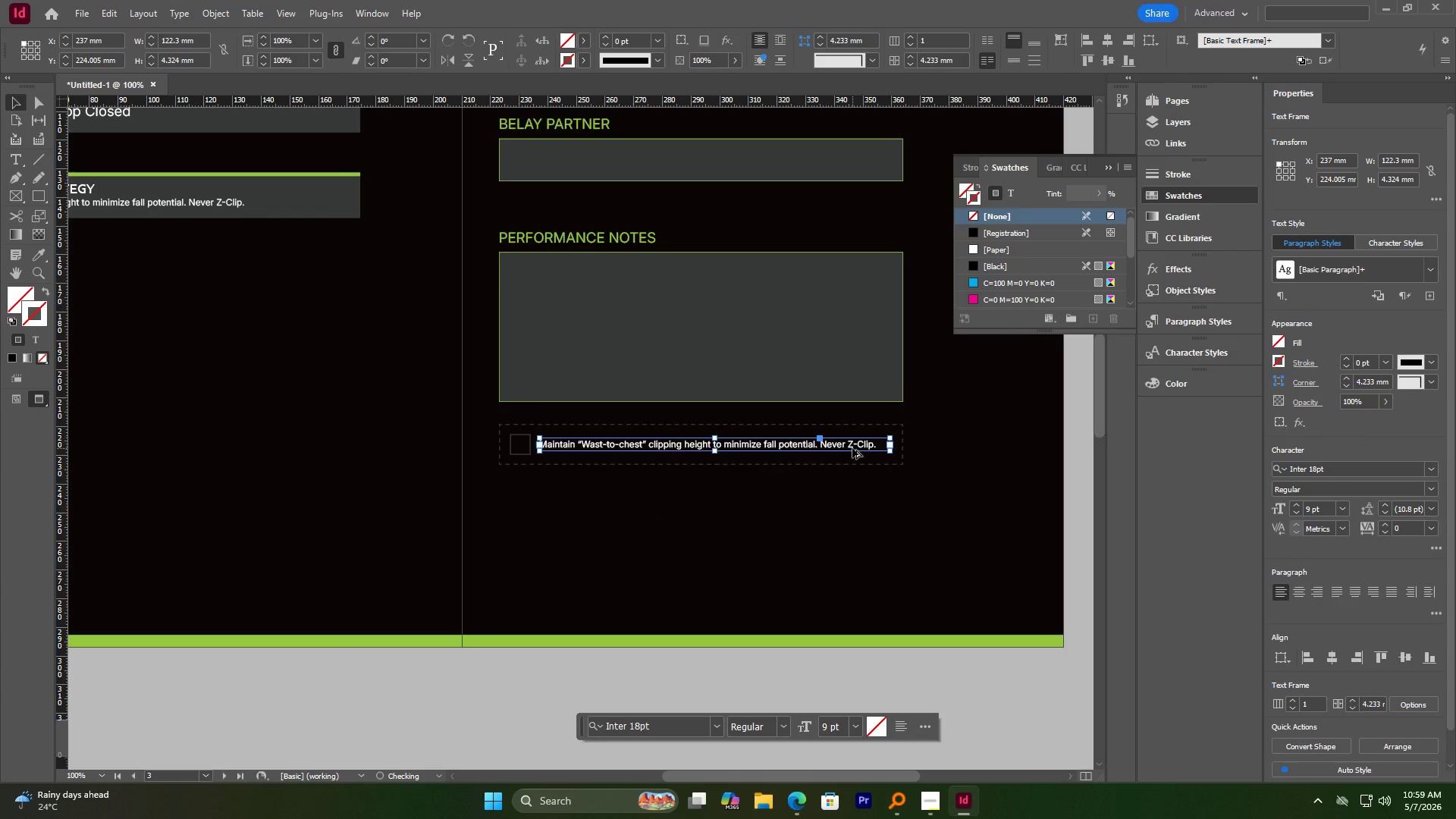 
hold_key(key=AltLeft, duration=2.45)
 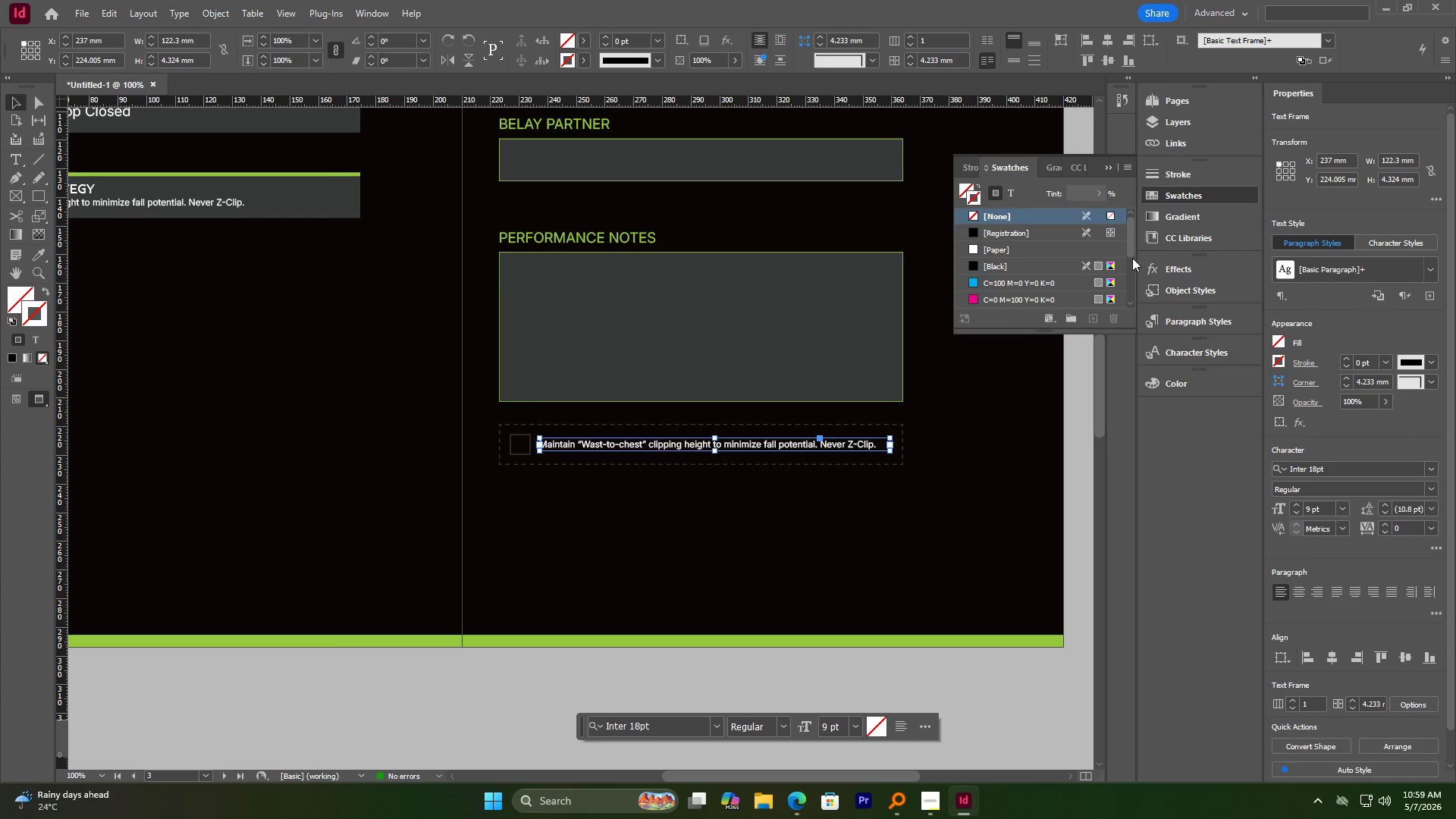 
left_click_drag(start_coordinate=[1131, 250], to_coordinate=[1125, 278])
 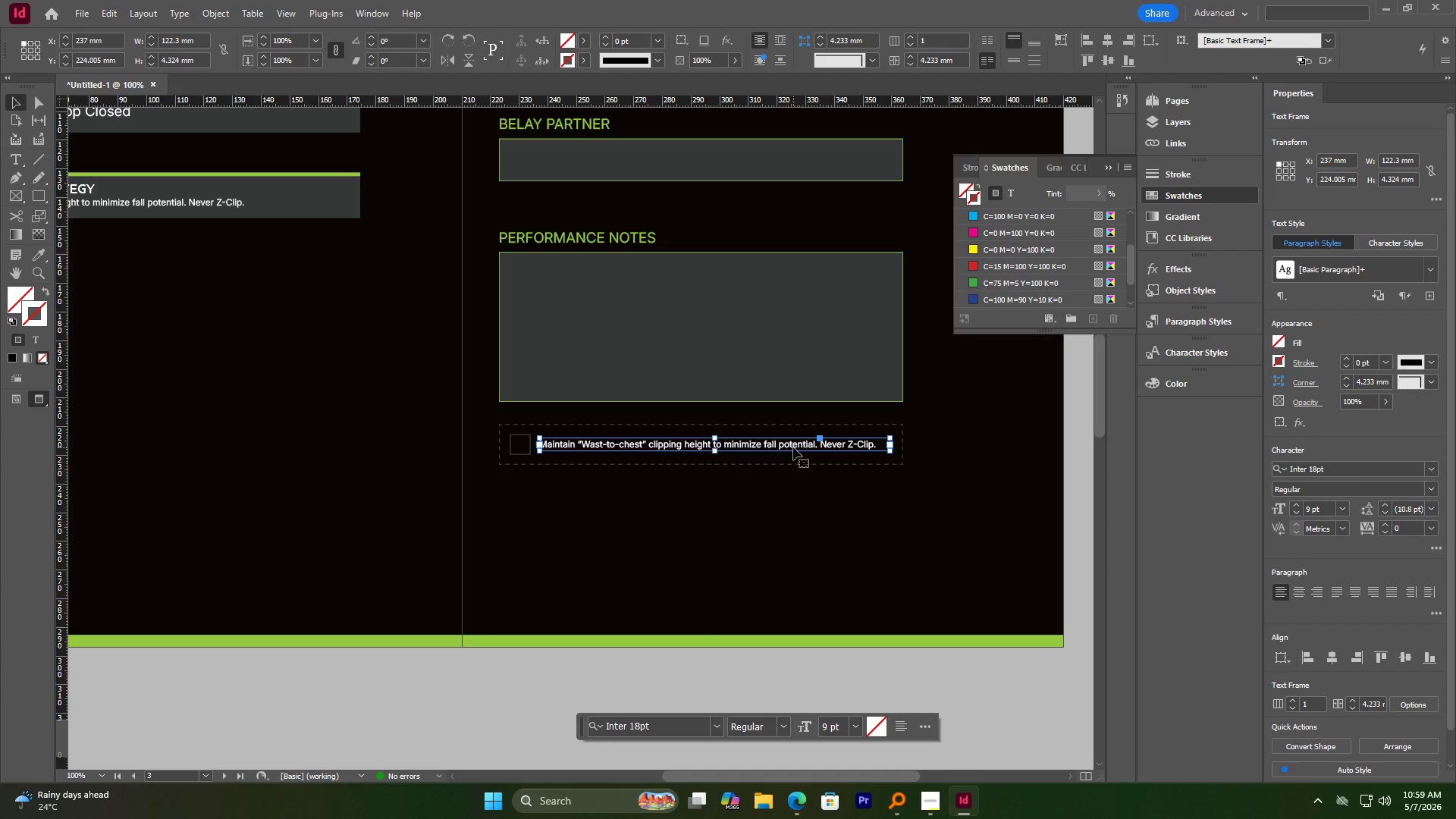 
double_click([793, 447])
 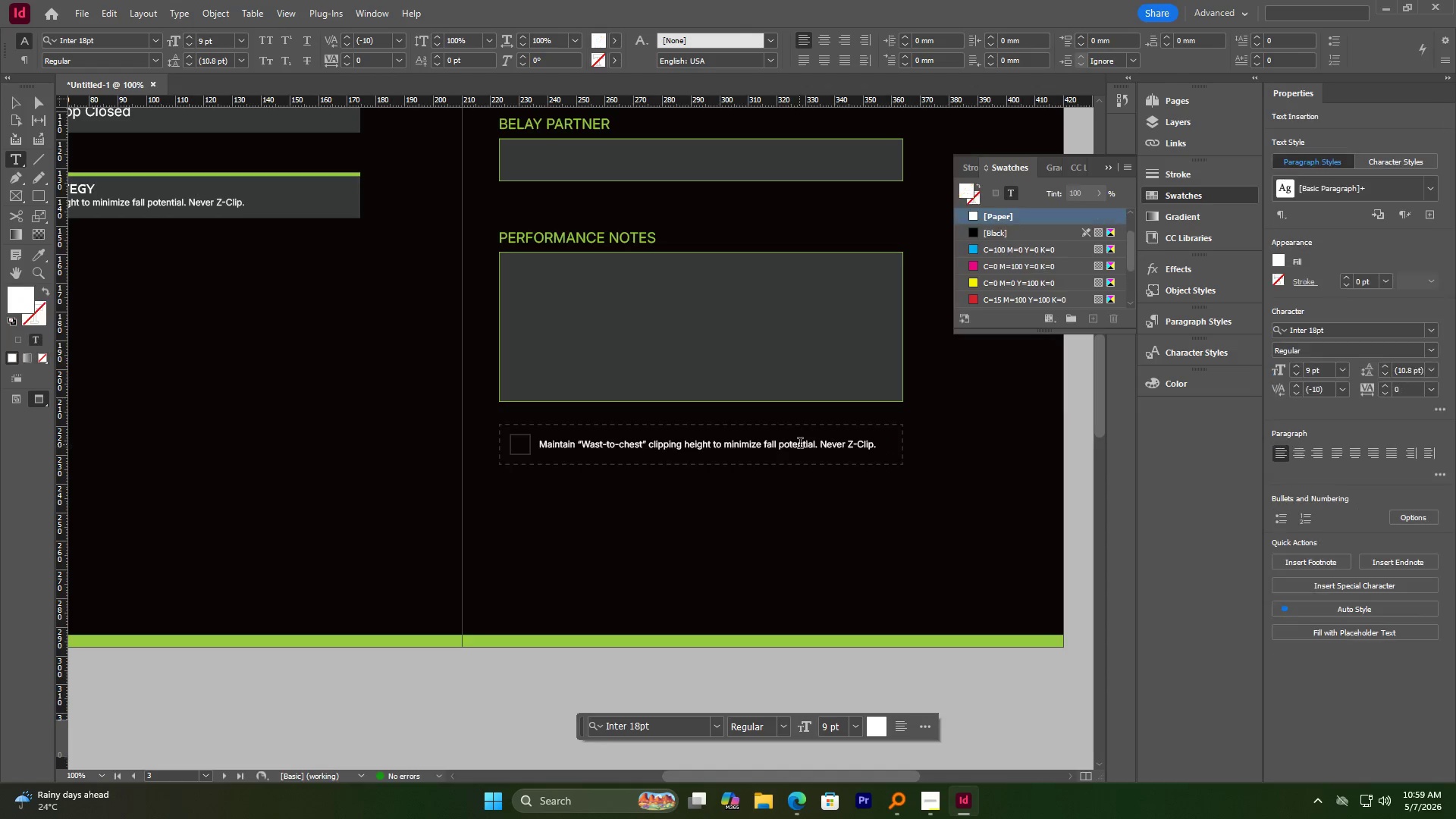 
key(Control+A)
 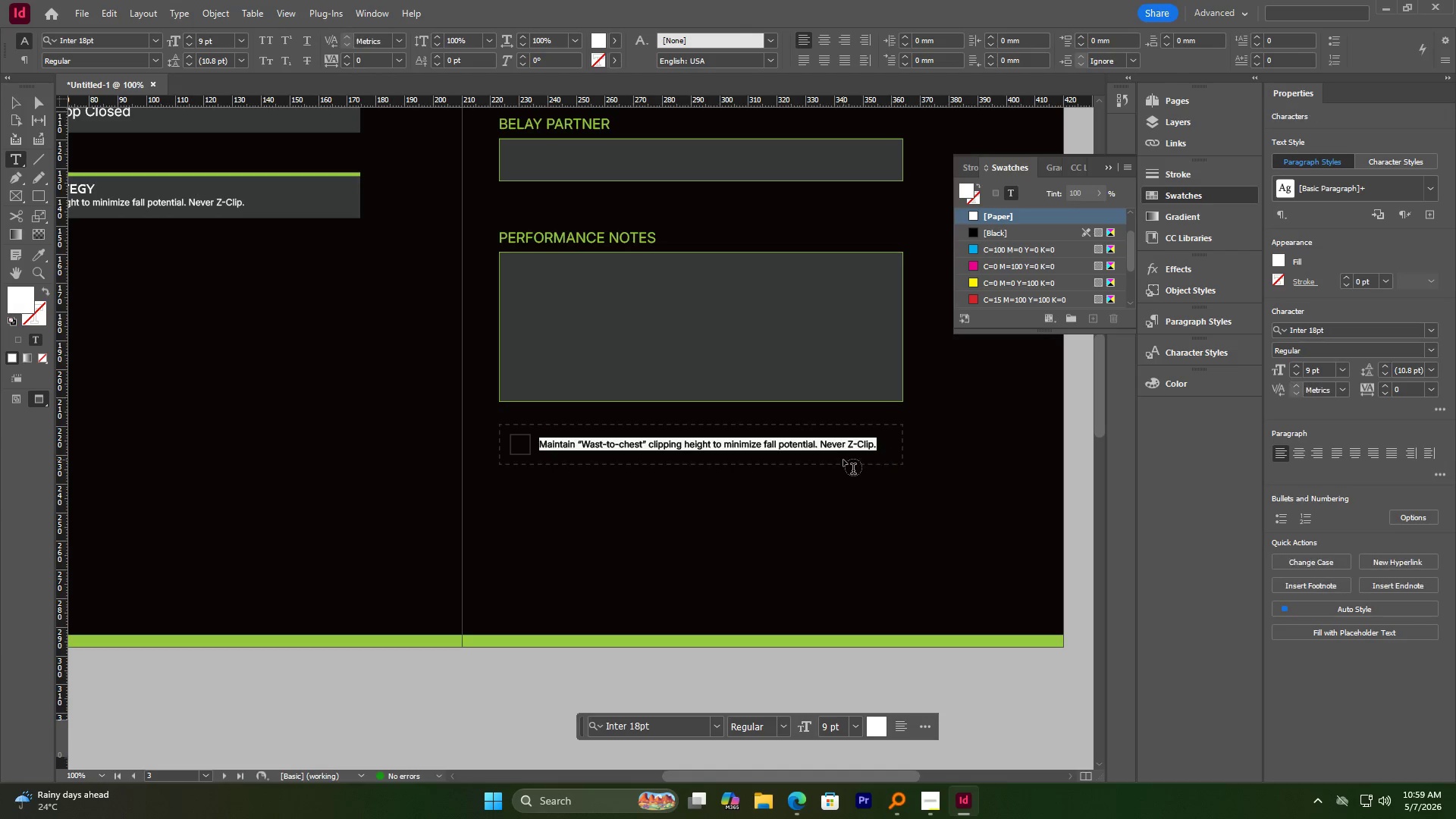 
type(Leea)
key(Backspace)
key(Backspace)
type(s)
key(Backspace)
type(ad Fall Practice Completed)
 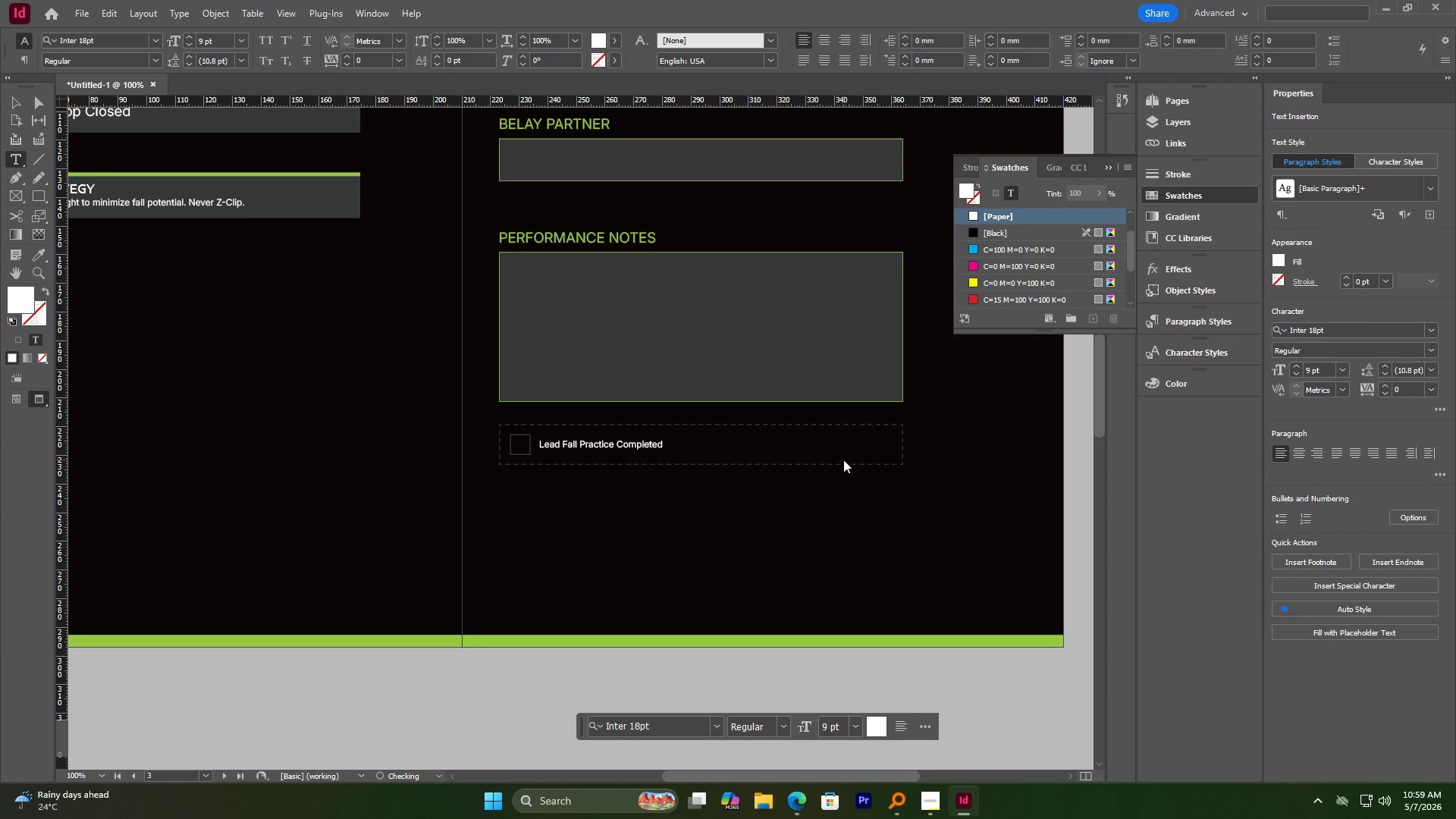 
left_click([14, 96])
 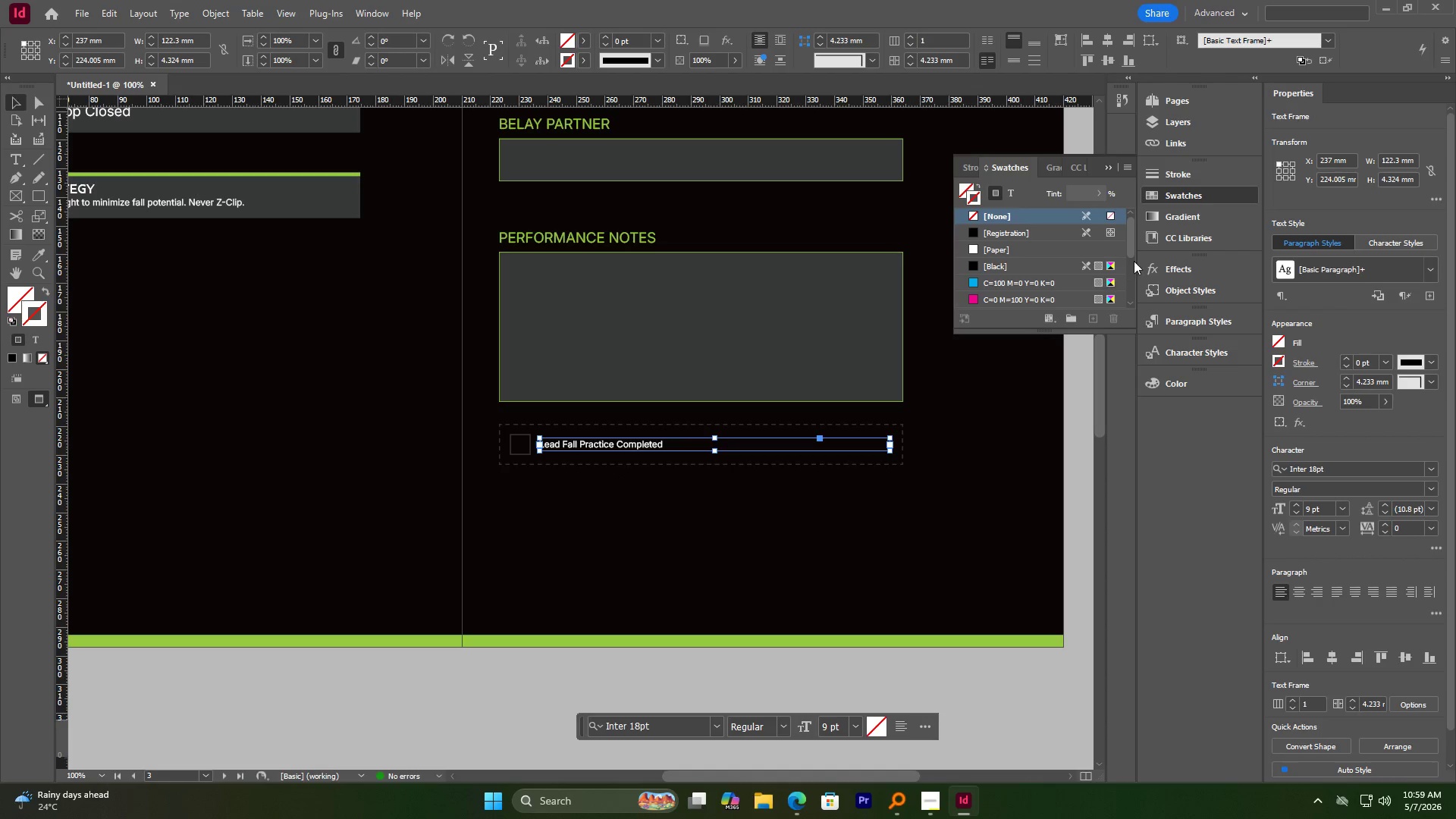 
left_click_drag(start_coordinate=[1131, 249], to_coordinate=[1125, 297])
 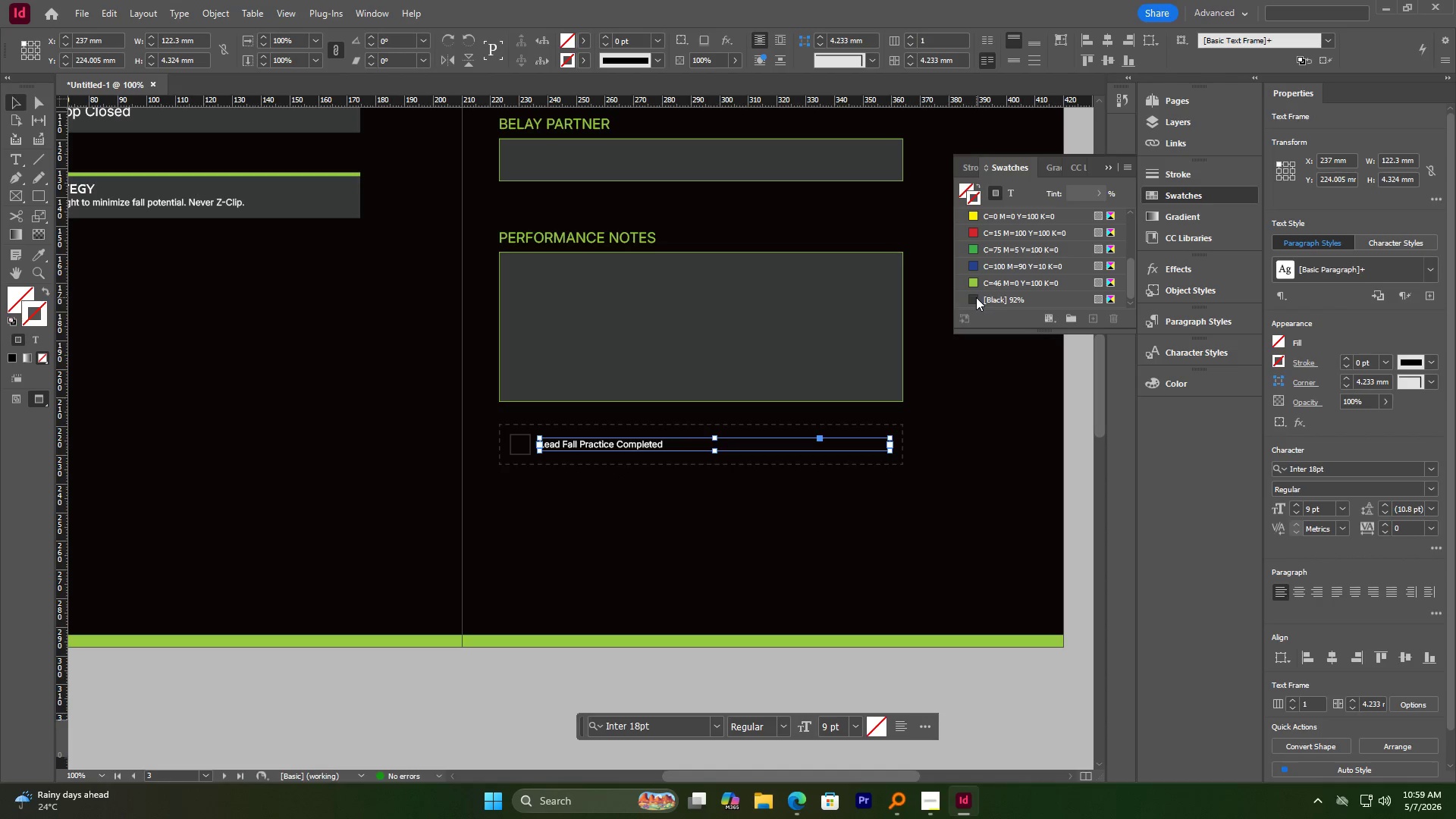 
left_click([975, 297])
 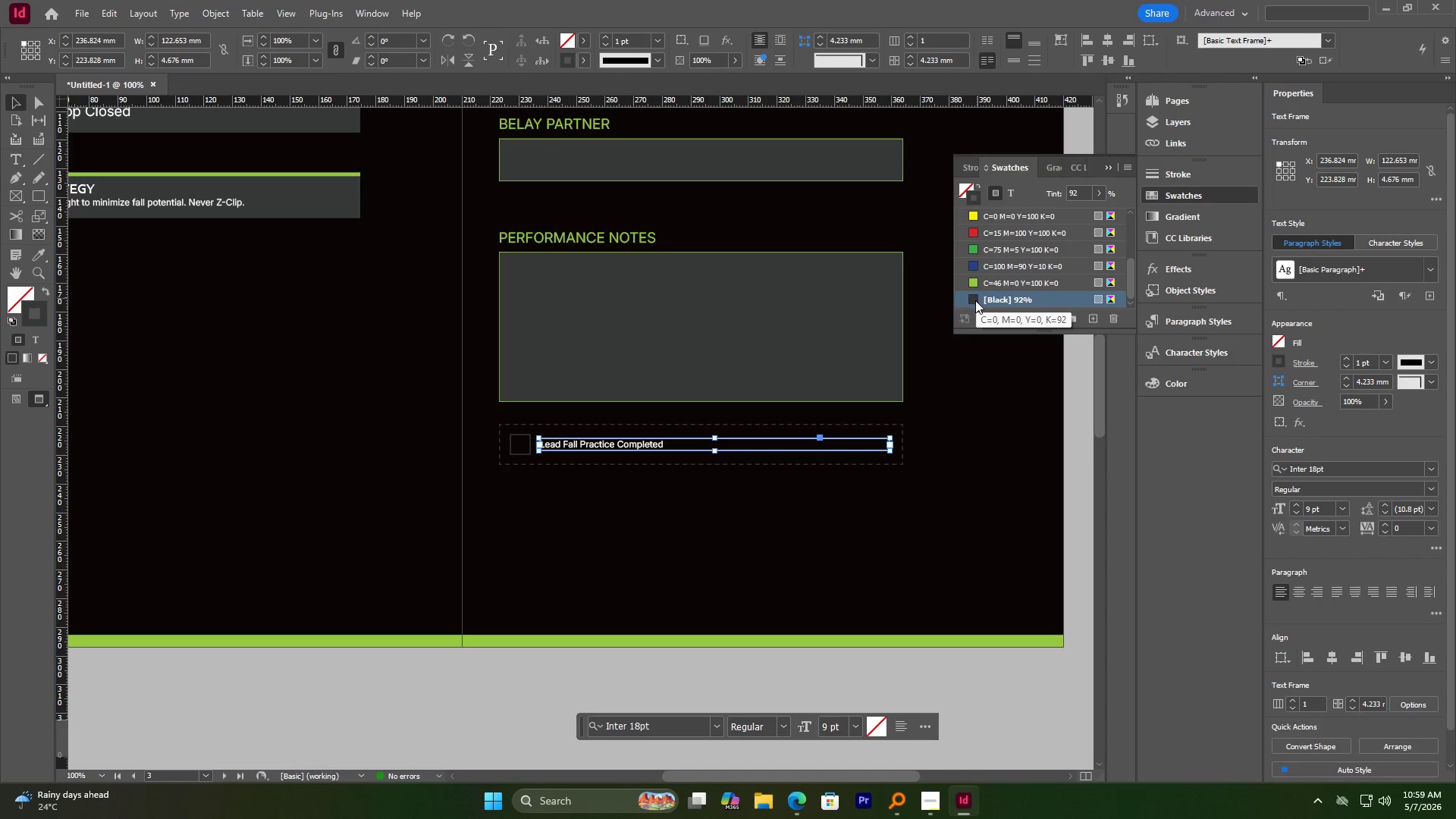 
key(Control+Z)
 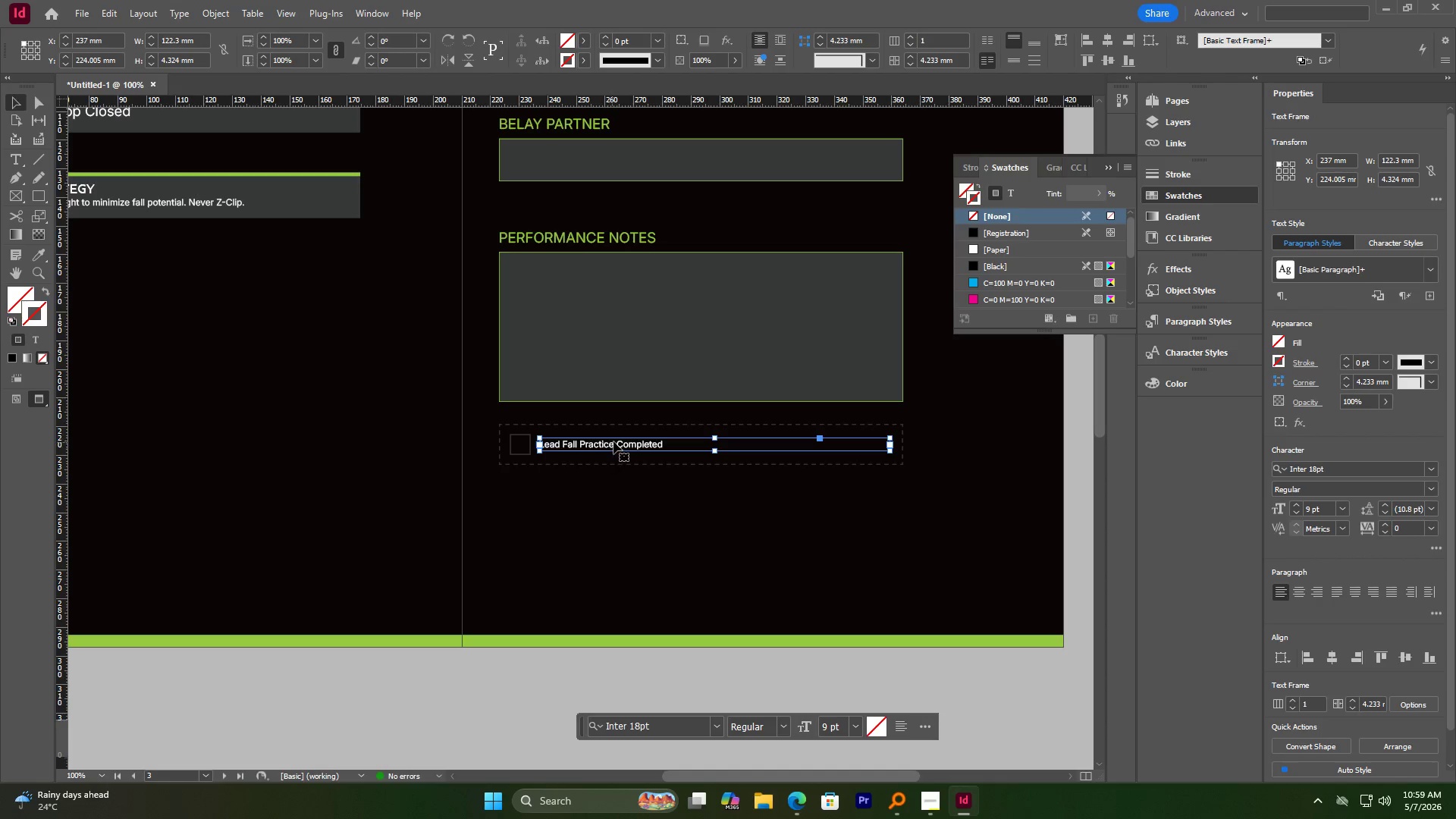 
double_click([613, 441])
 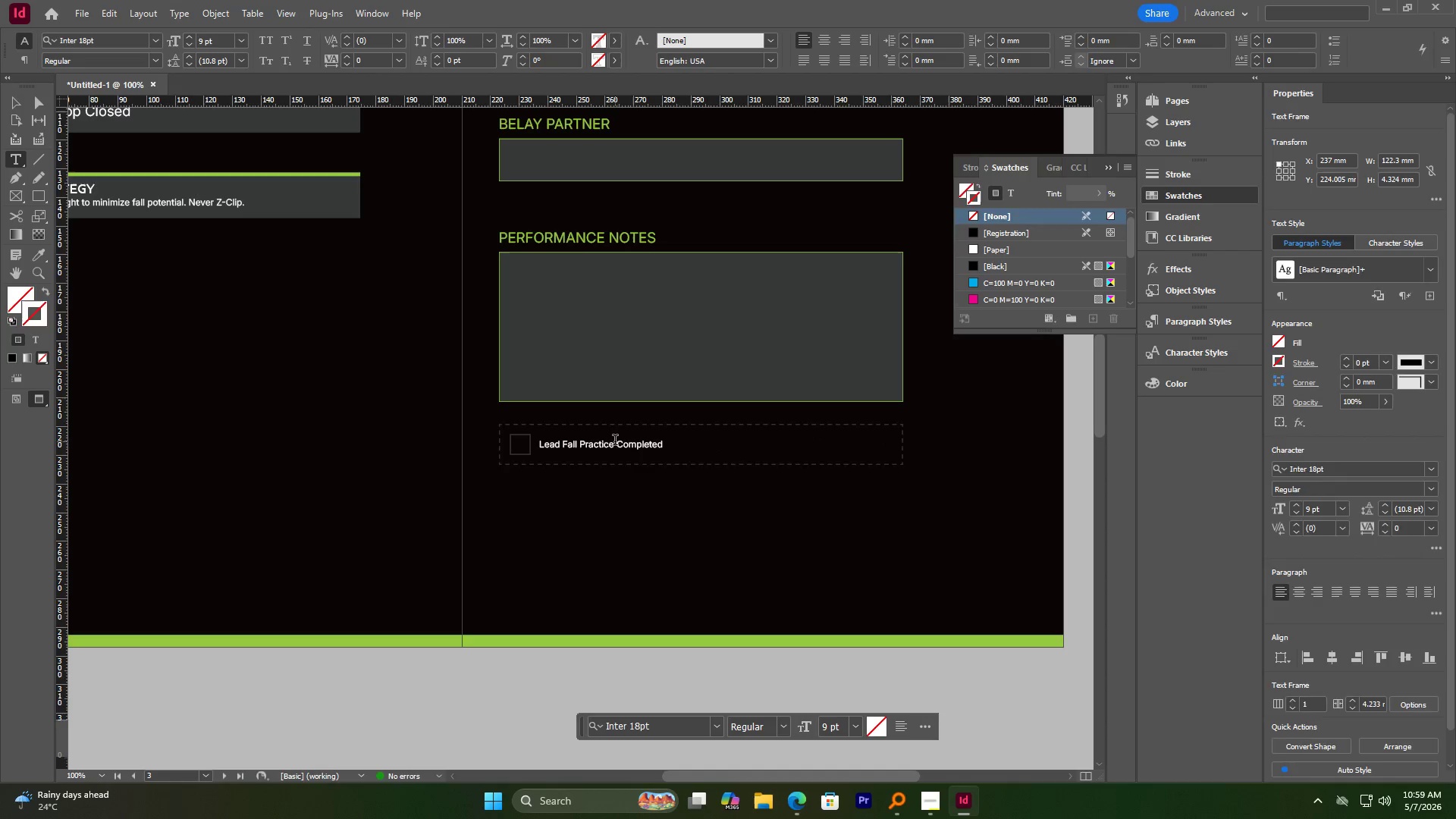 
key(Control+A)
 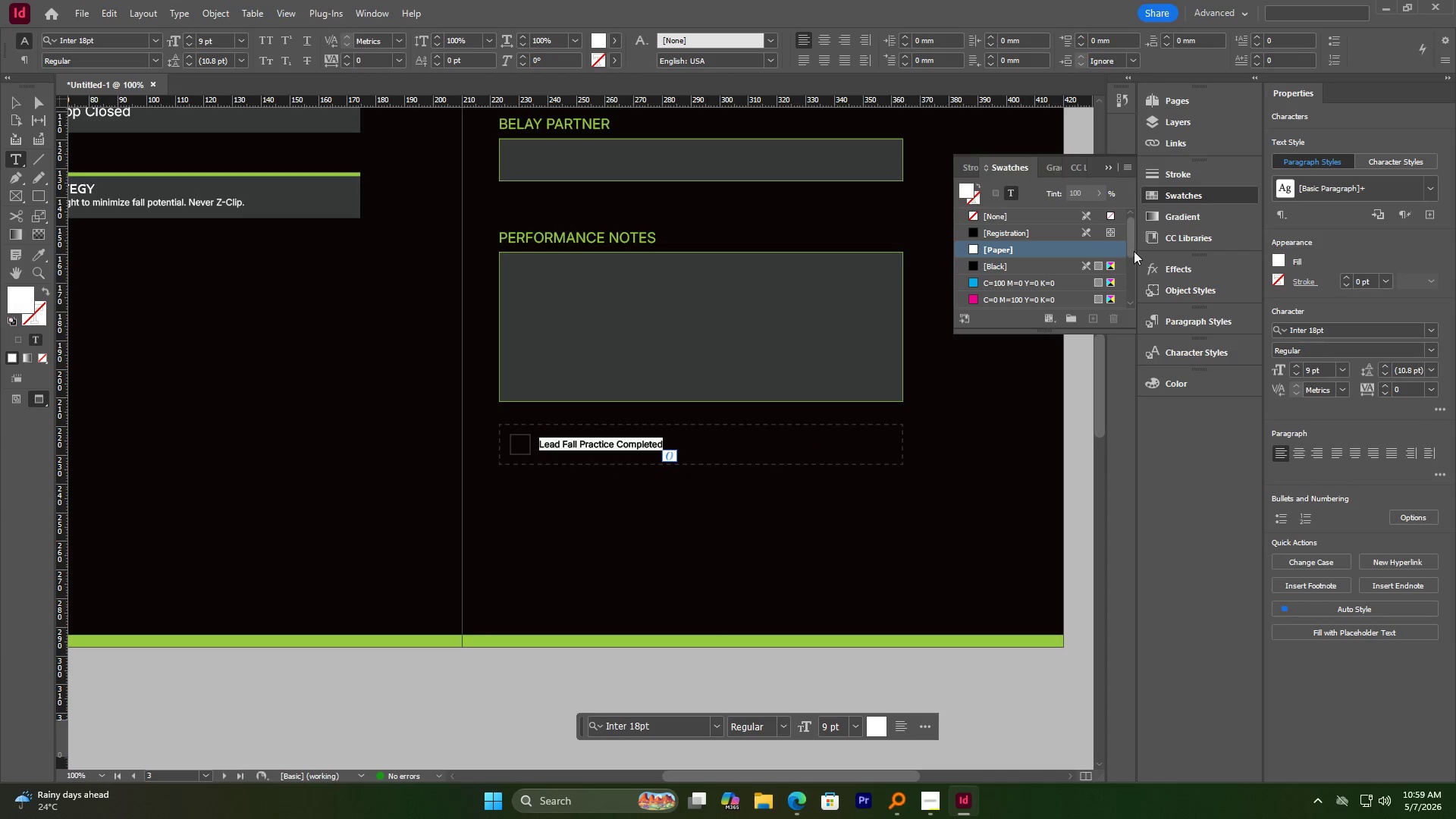 
left_click_drag(start_coordinate=[1130, 251], to_coordinate=[1131, 344])
 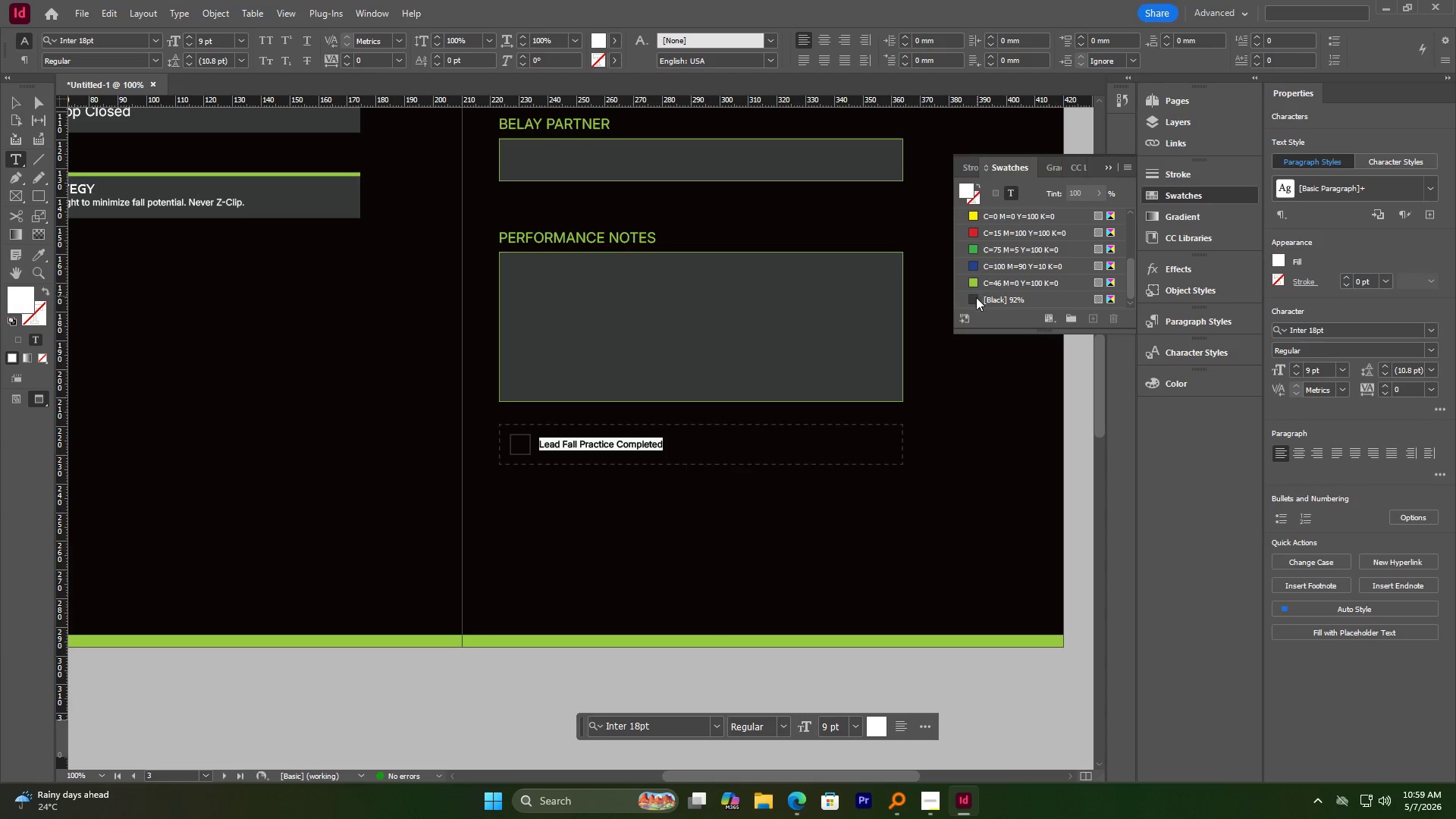 
left_click([972, 301])
 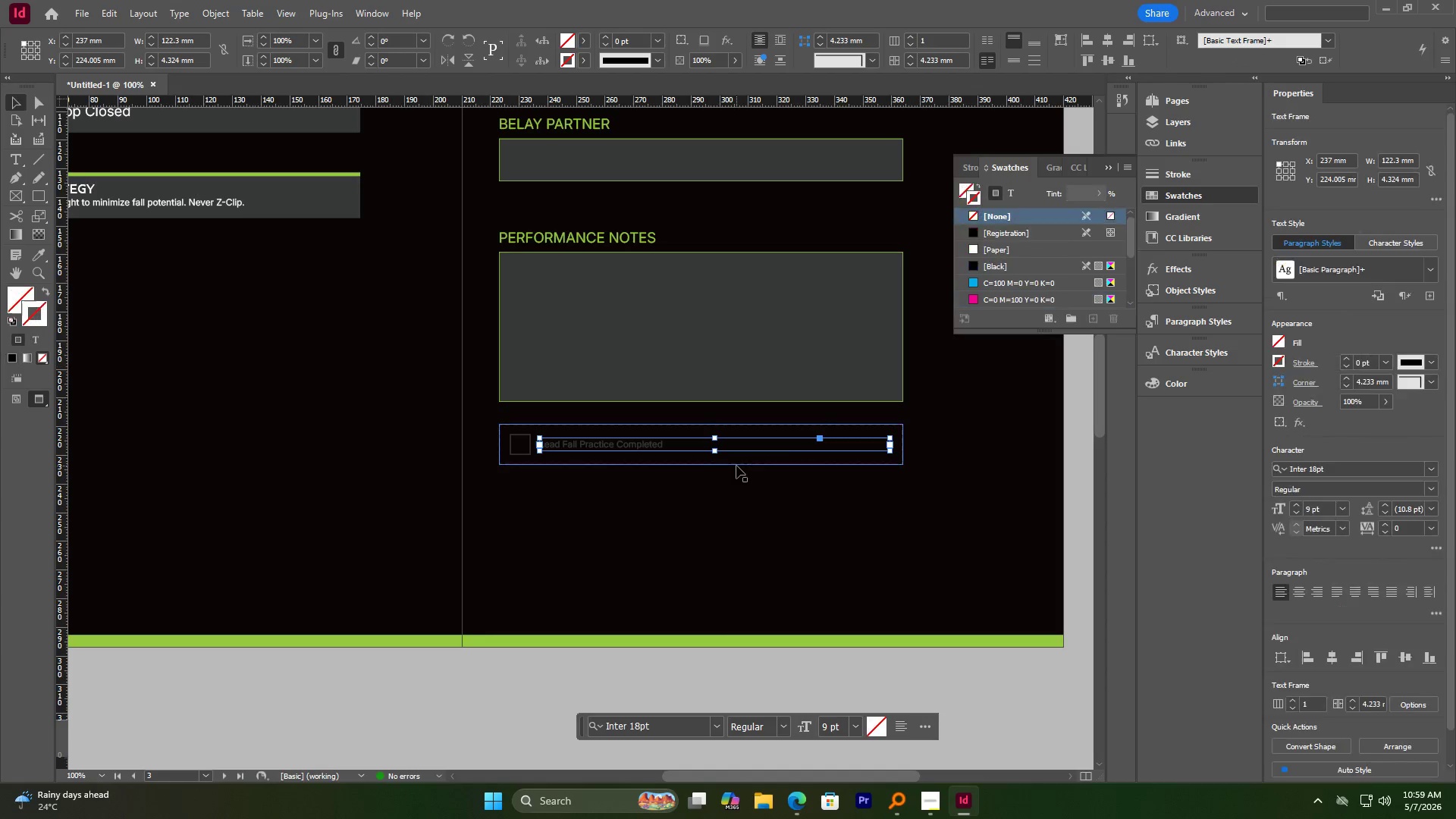 
left_click([805, 503])
 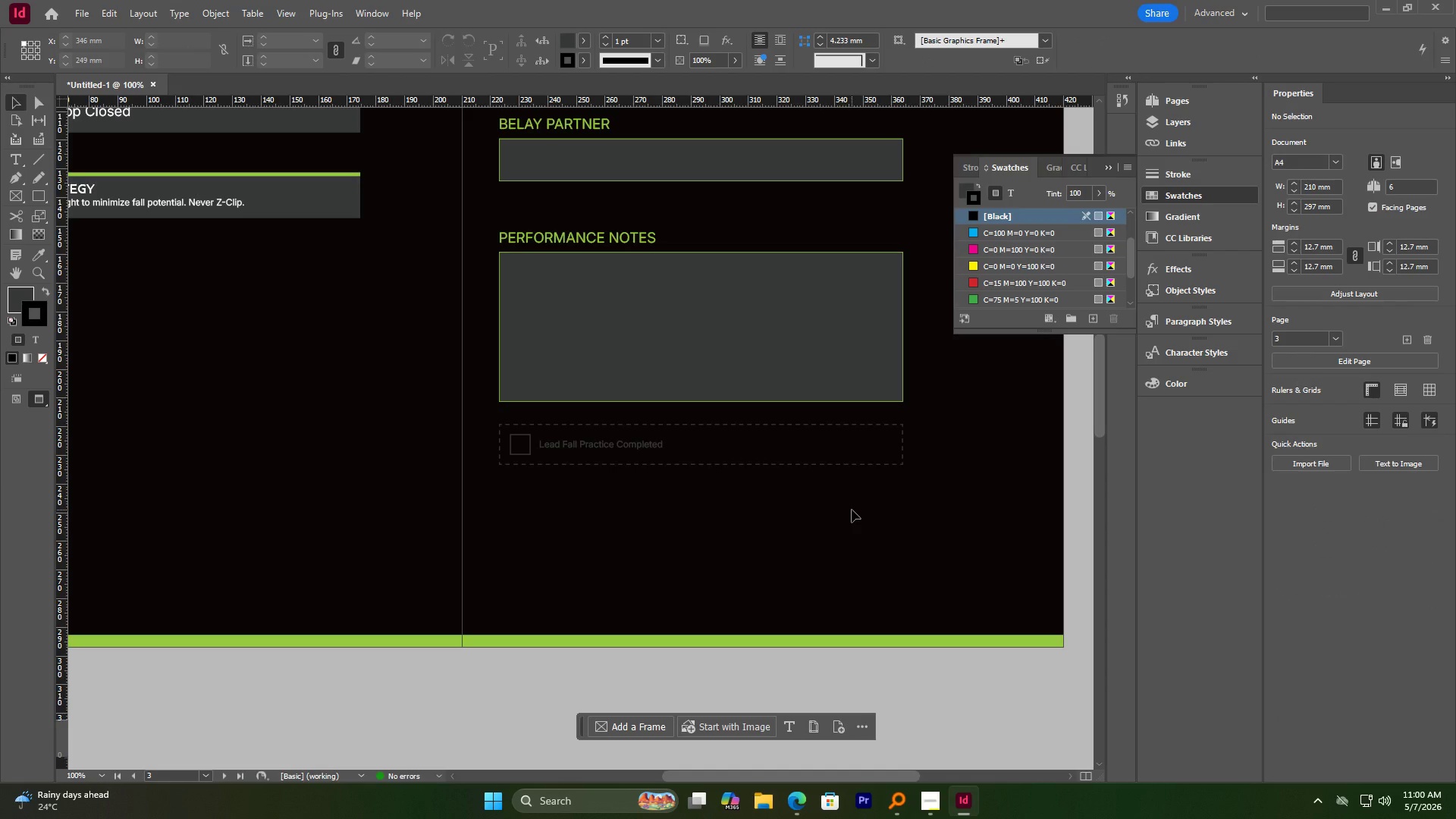 
hold_key(key=AltLeft, duration=1.45)
scroll: coordinate [735, 507], scroll_direction: down, amount: 2.0
 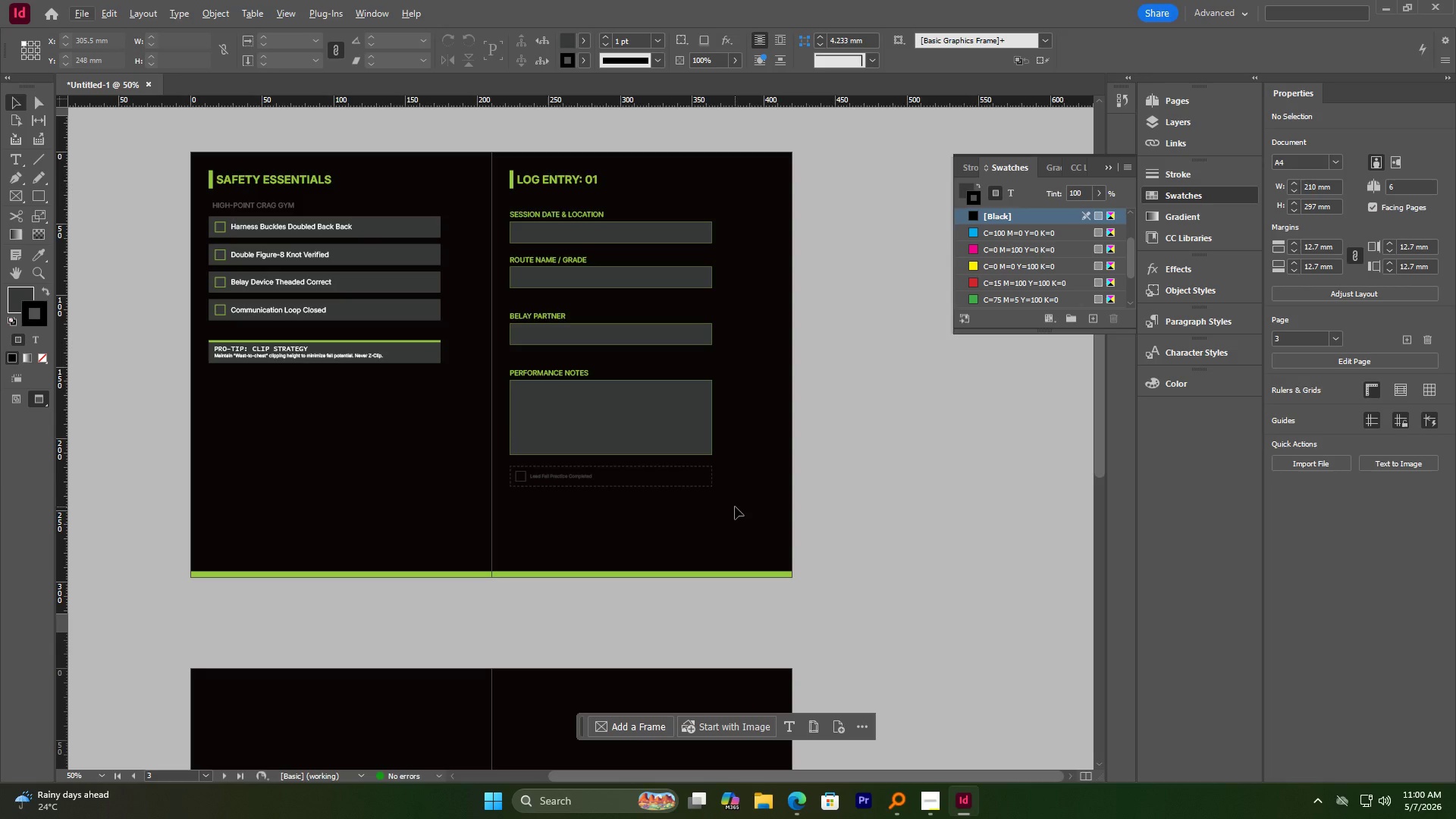 
key(Control+S)
 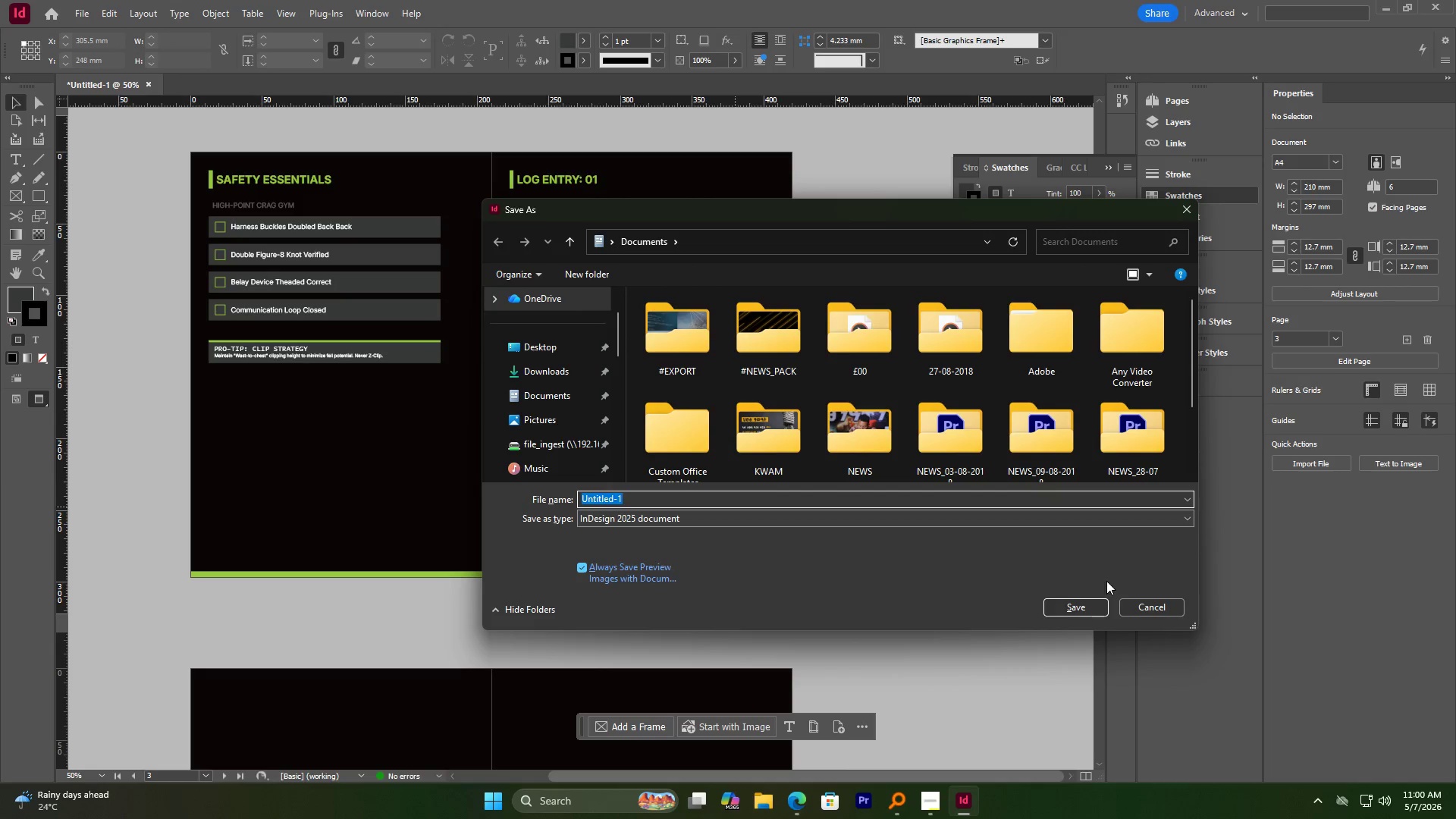 
left_click([1163, 609])
 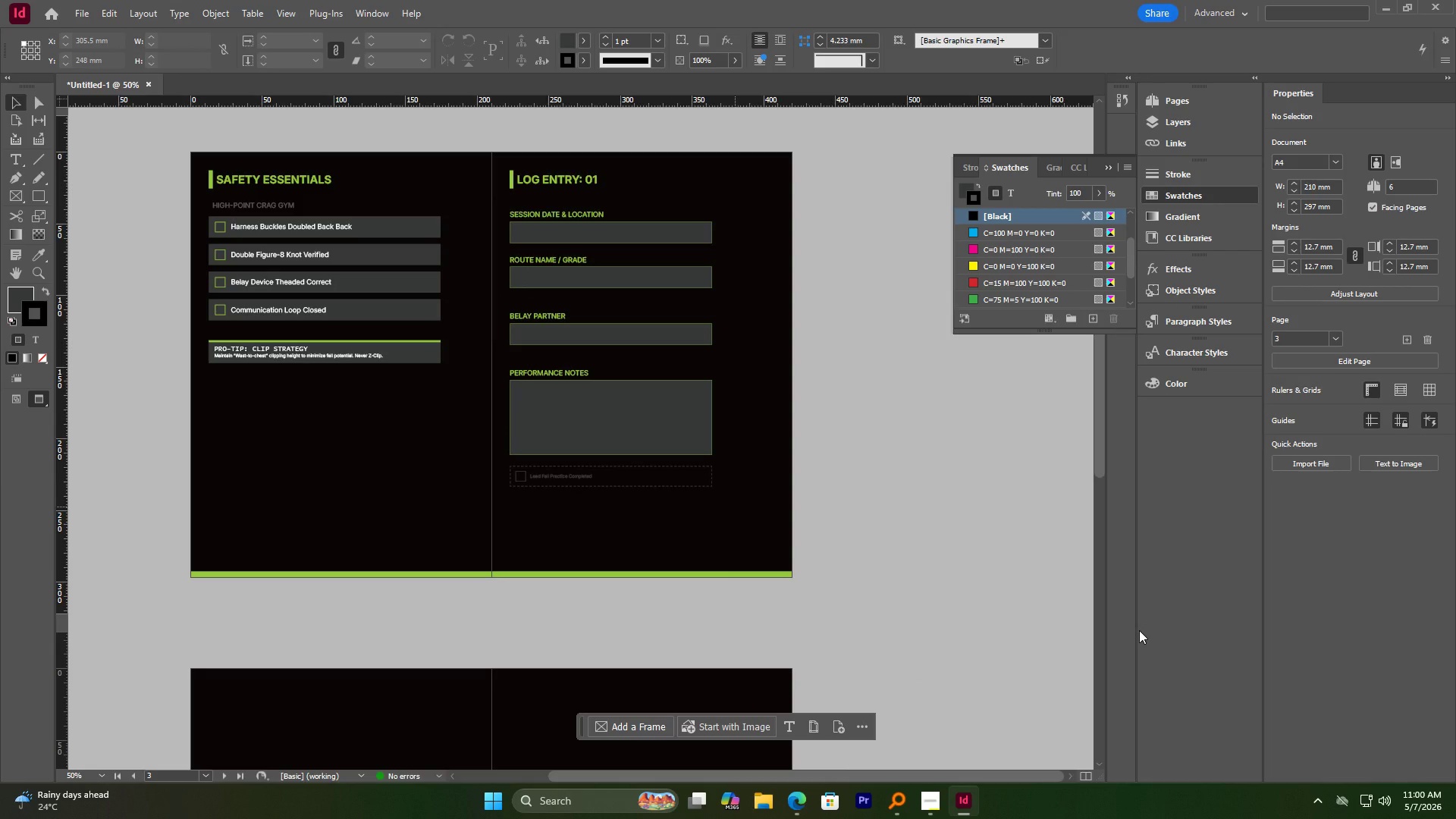 
wait(12.84)
 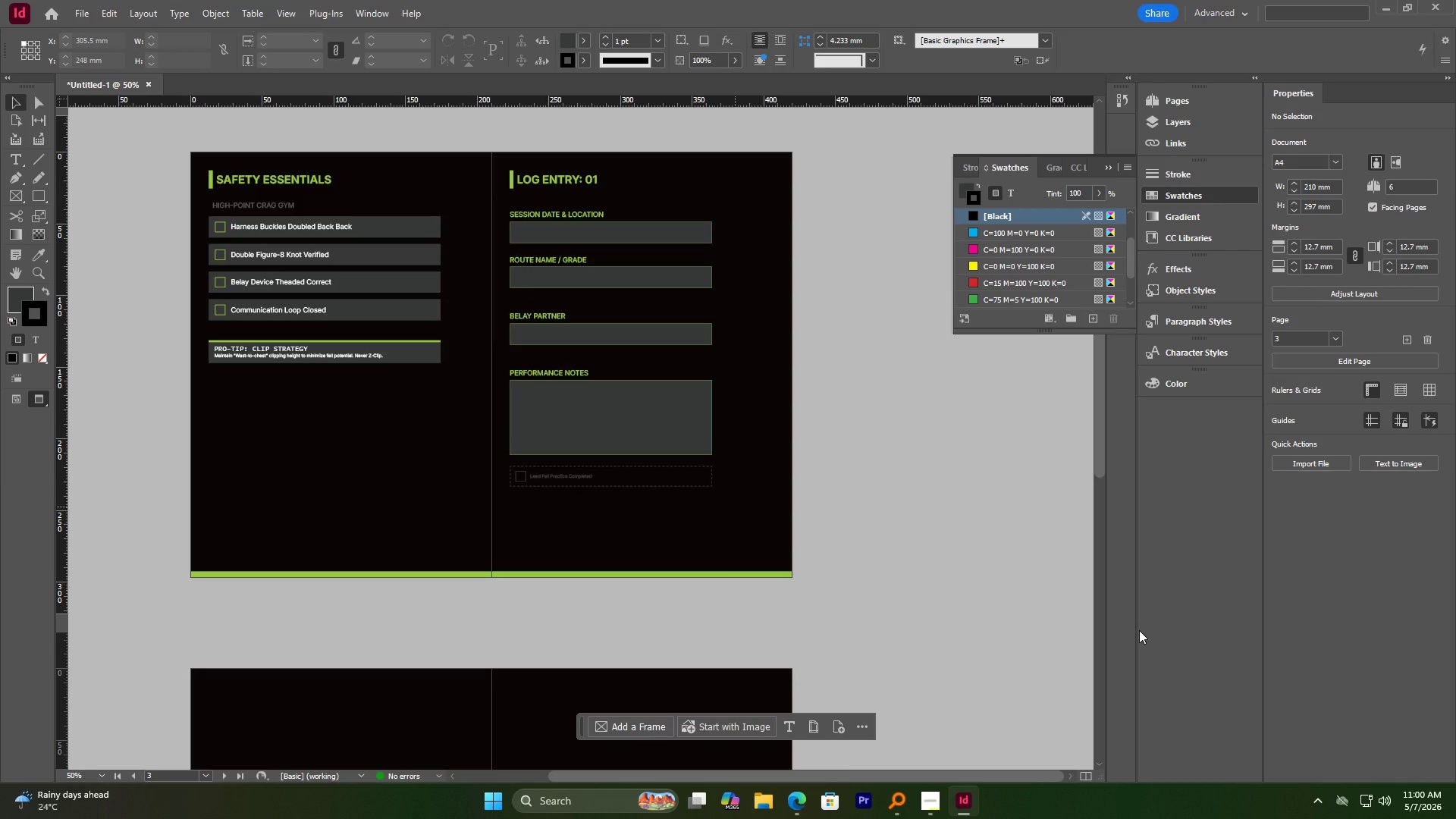 
left_click([932, 802])